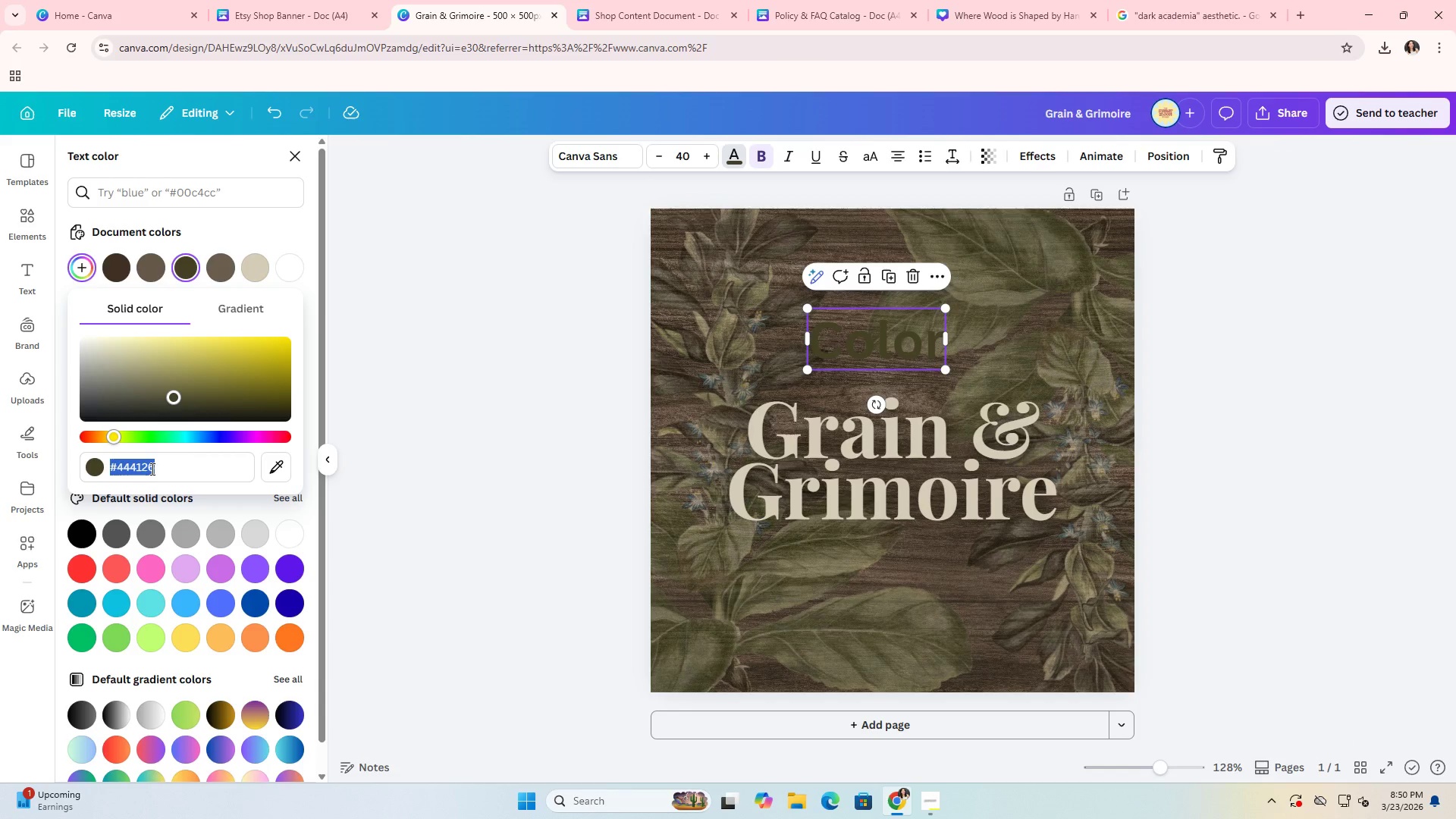 
key(Control+ControlLeft)
 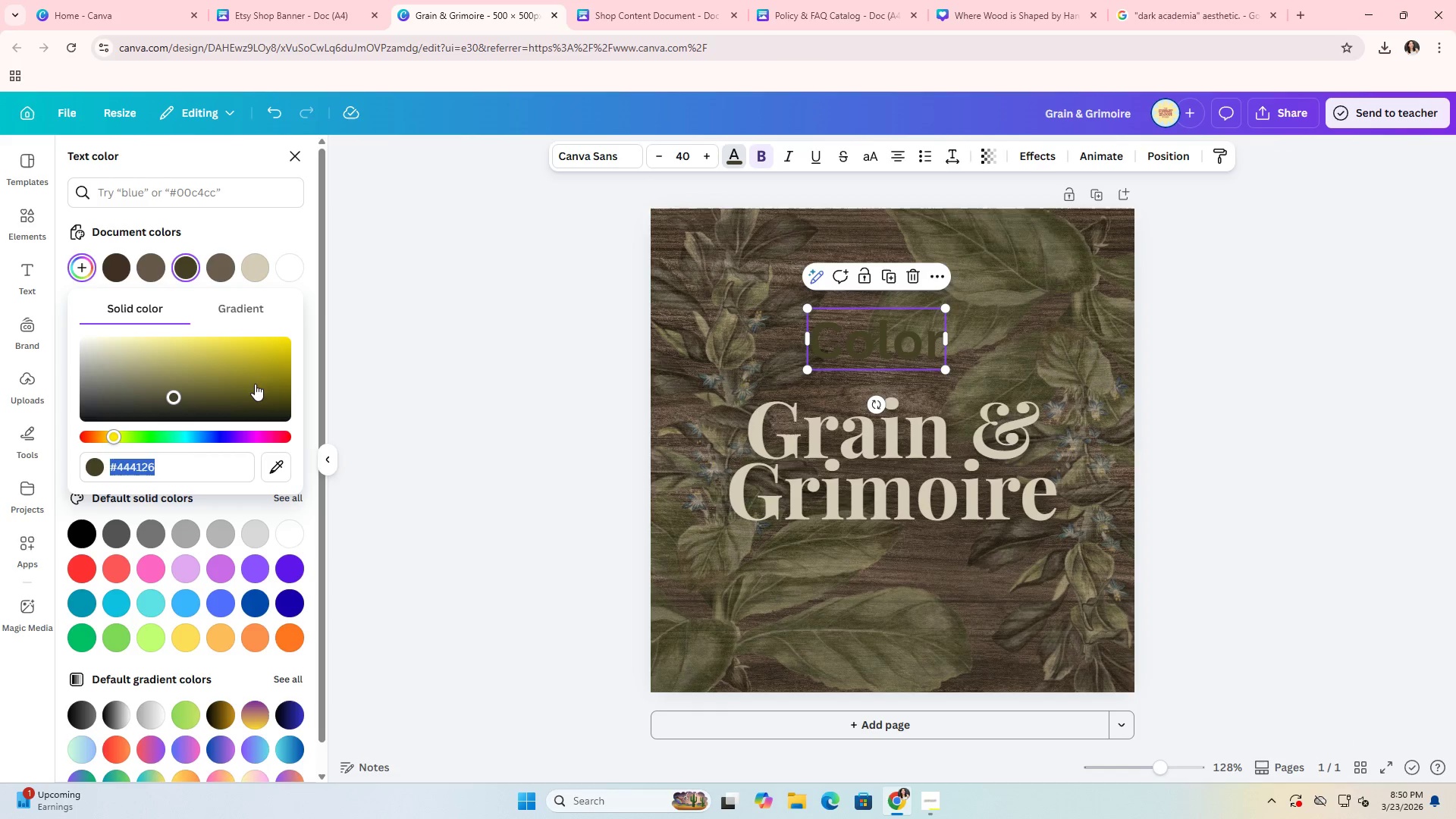 
key(Control+C)
 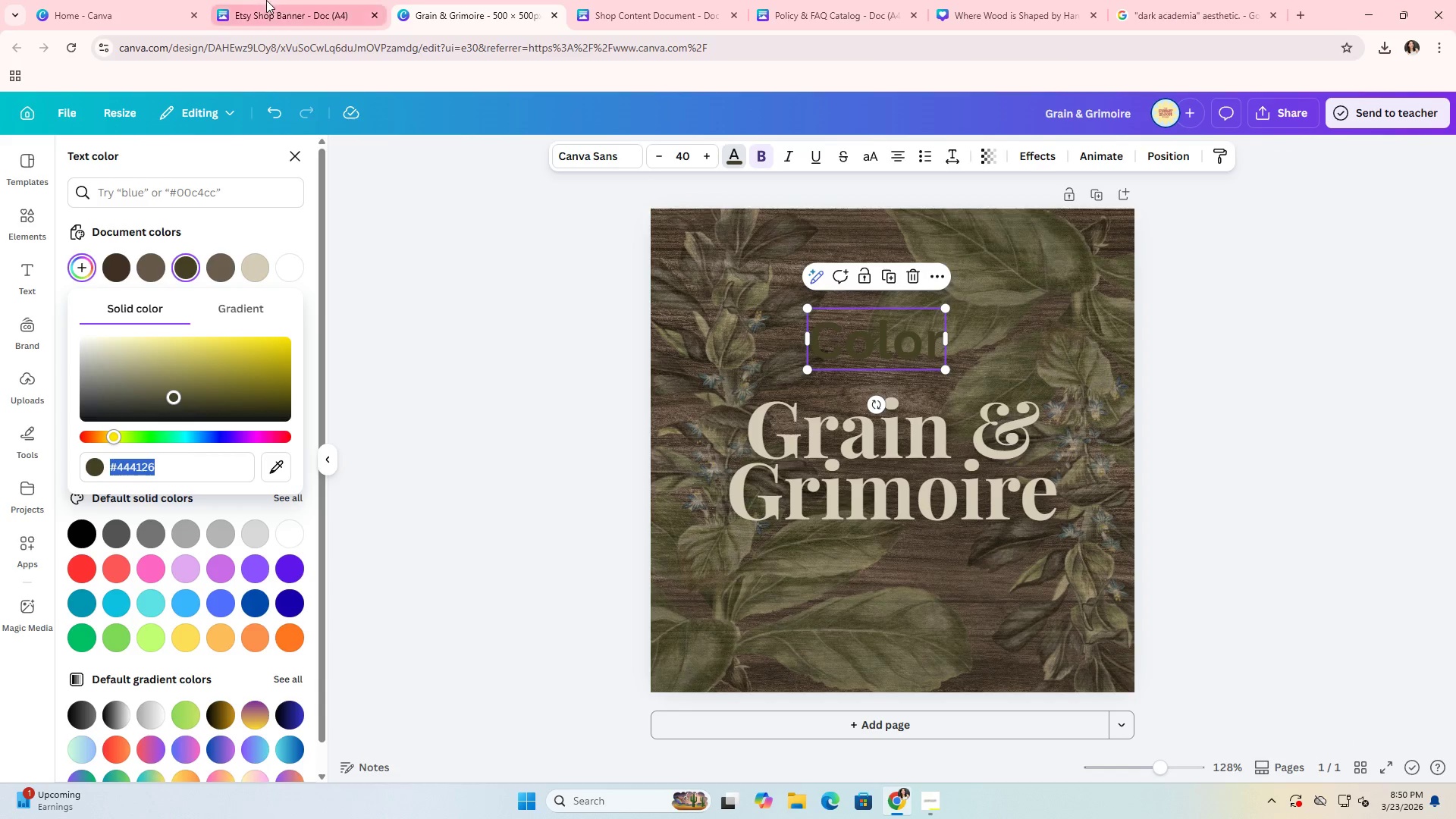 
left_click([265, 0])
 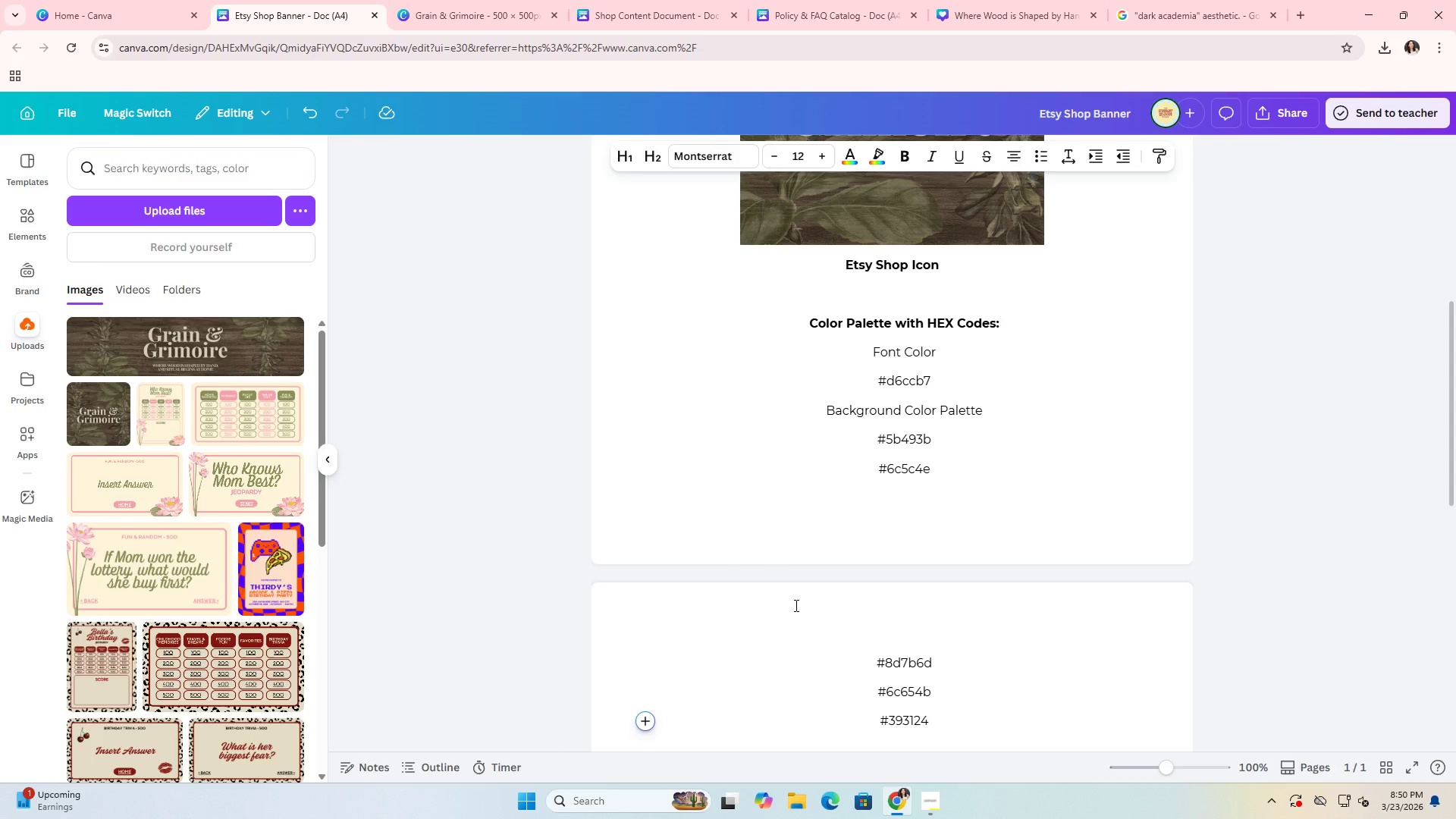 
key(Enter)
 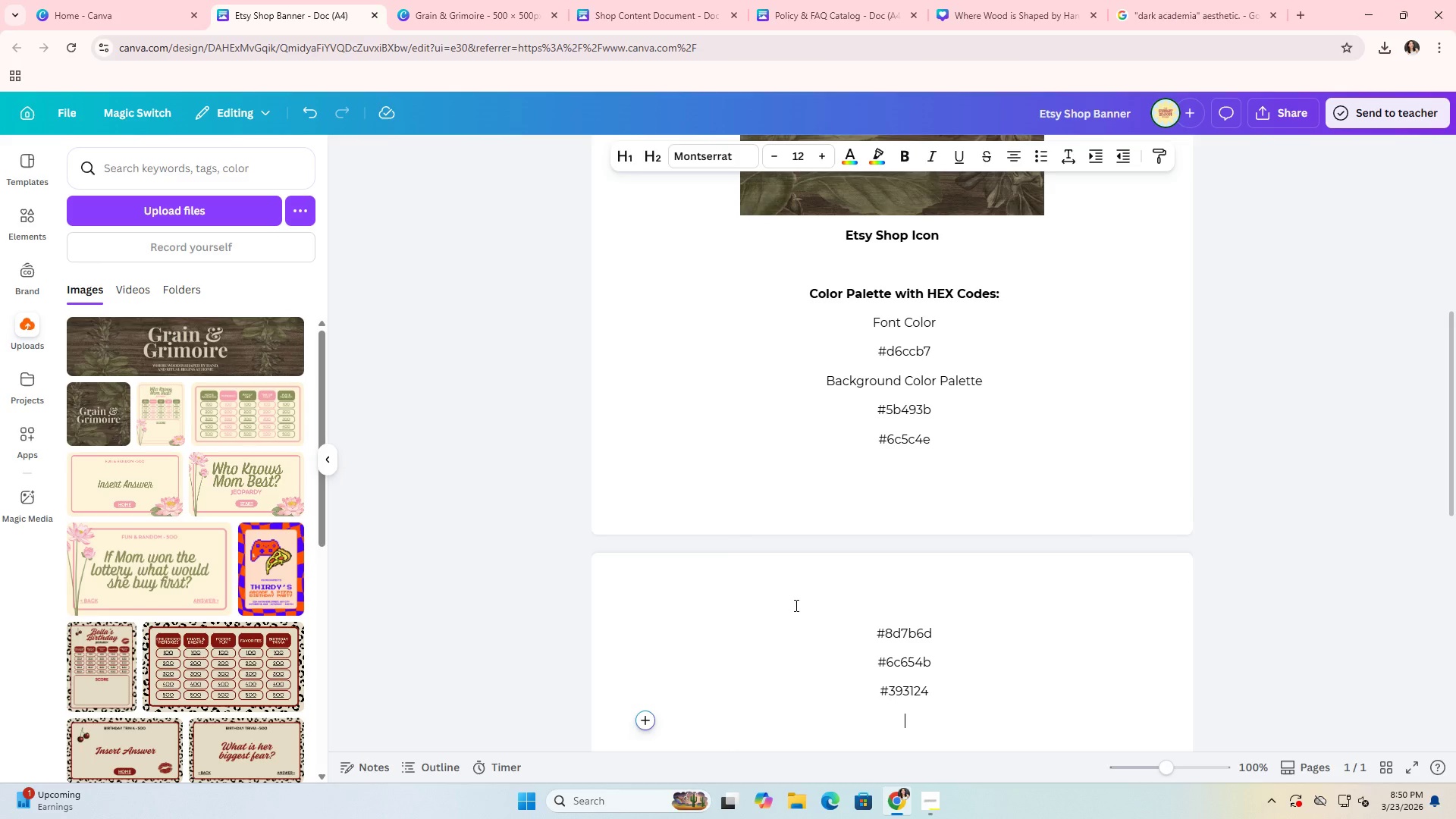 
key(Control+ControlLeft)
 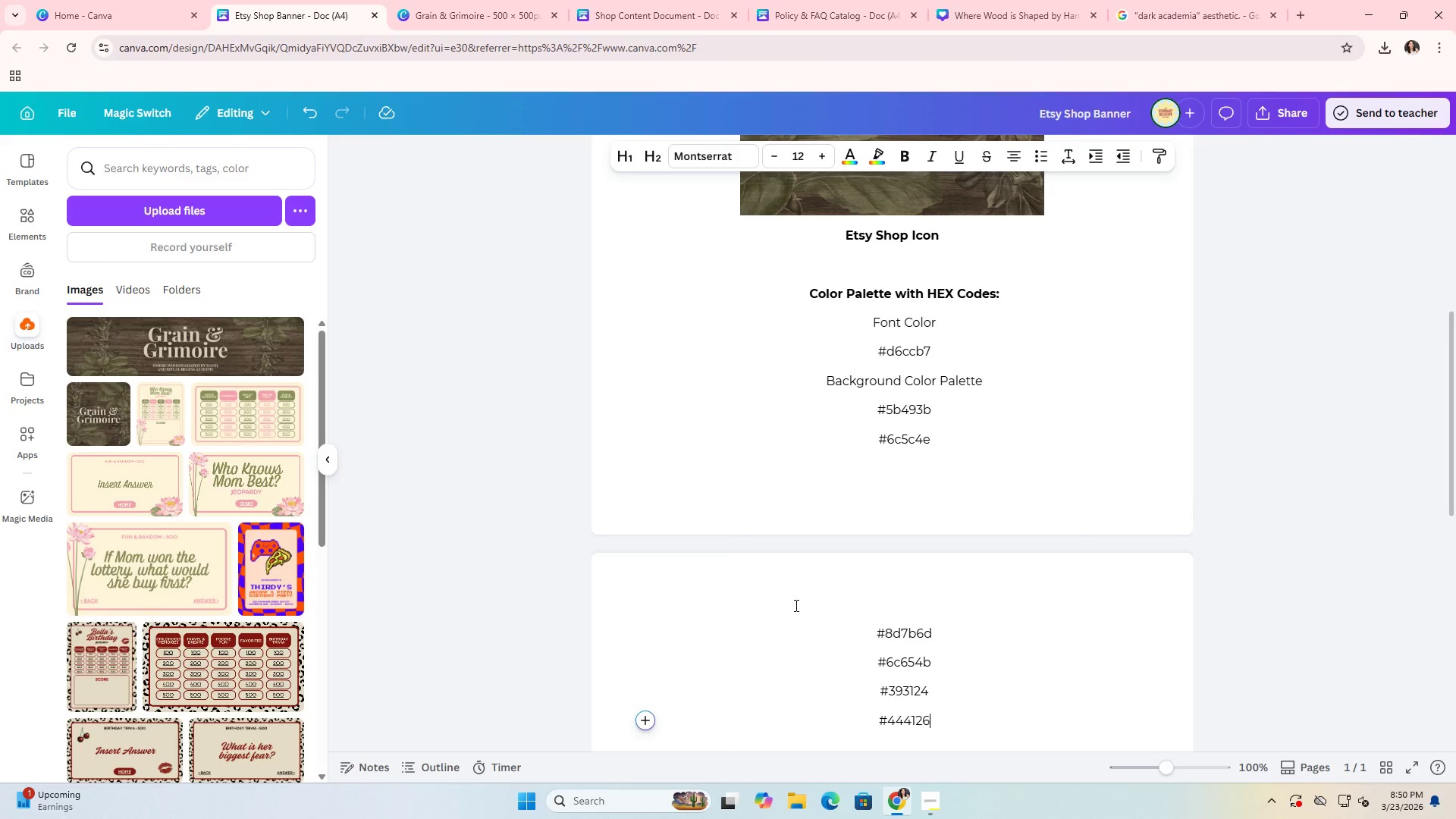 
key(Control+V)
 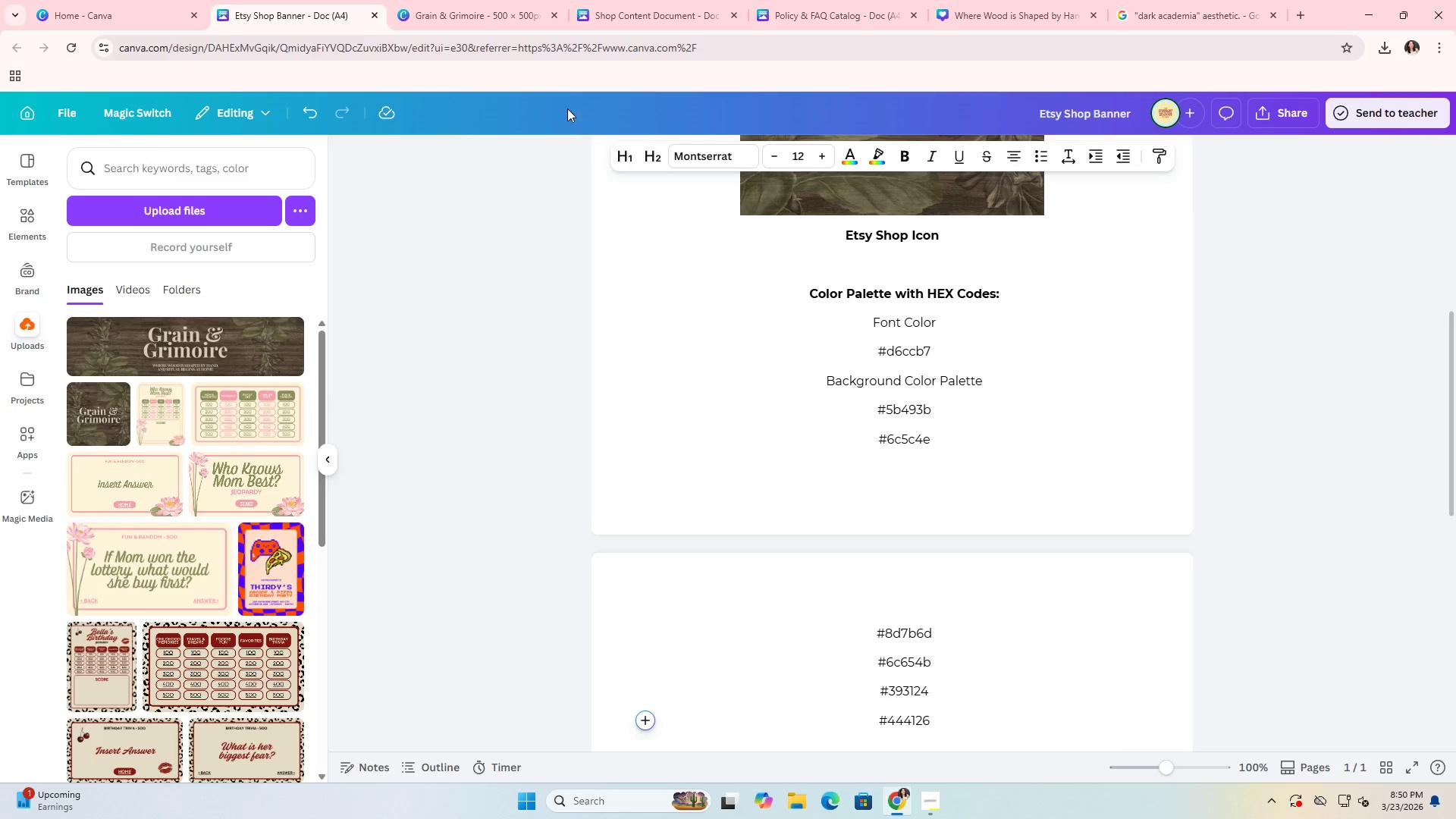 
left_click([526, 0])
 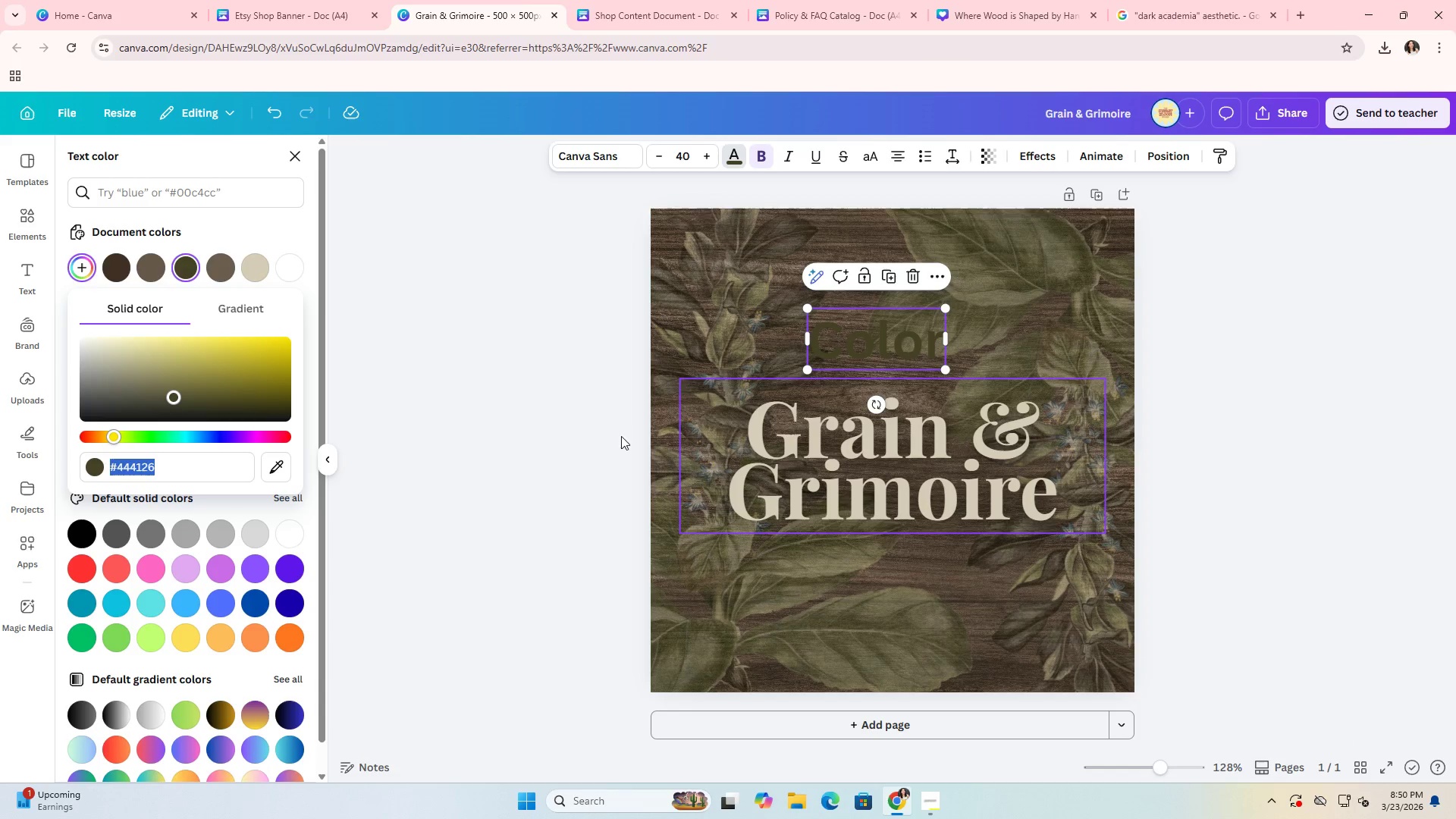 
left_click([93, 272])
 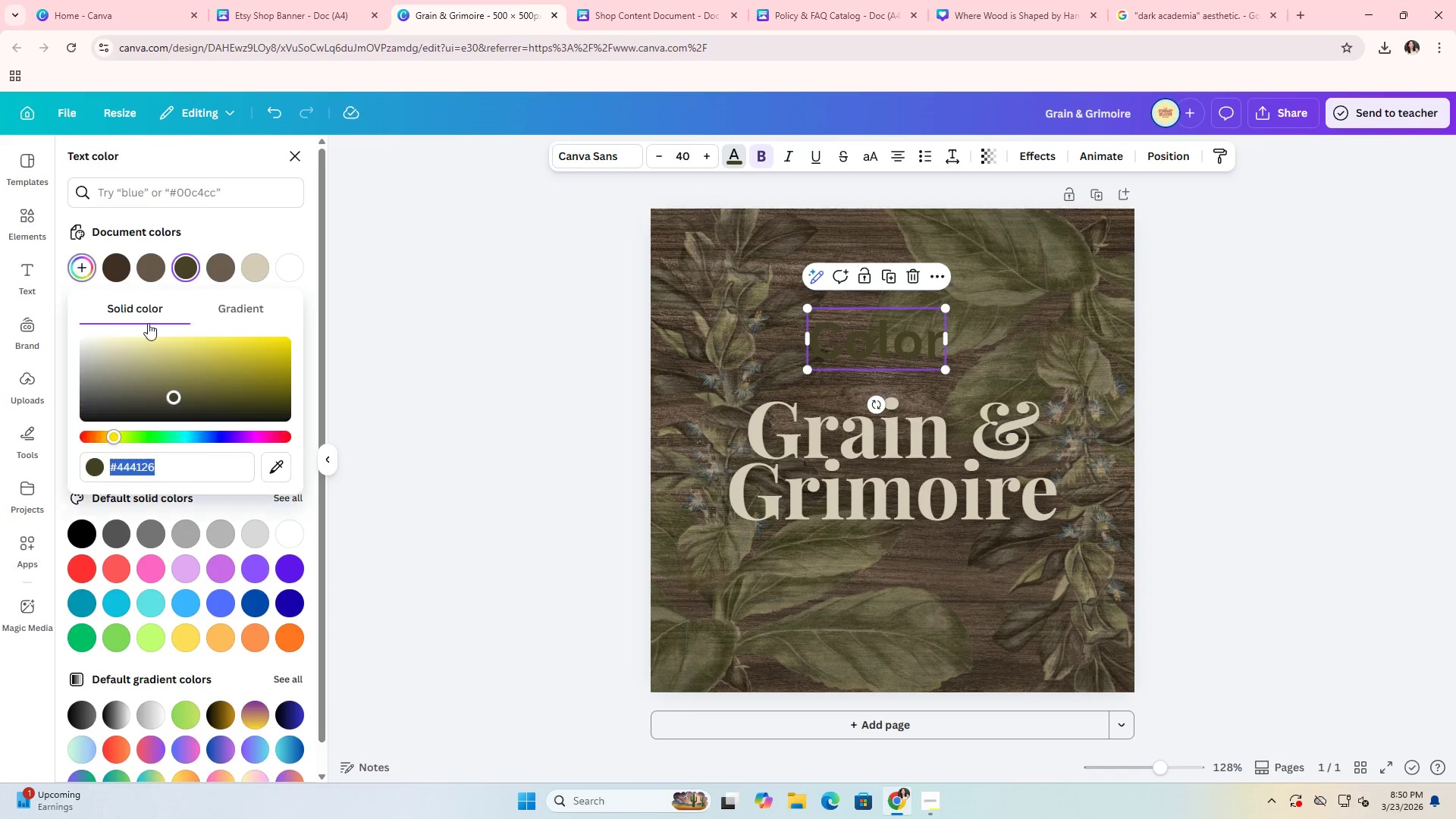 
left_click([267, 463])
 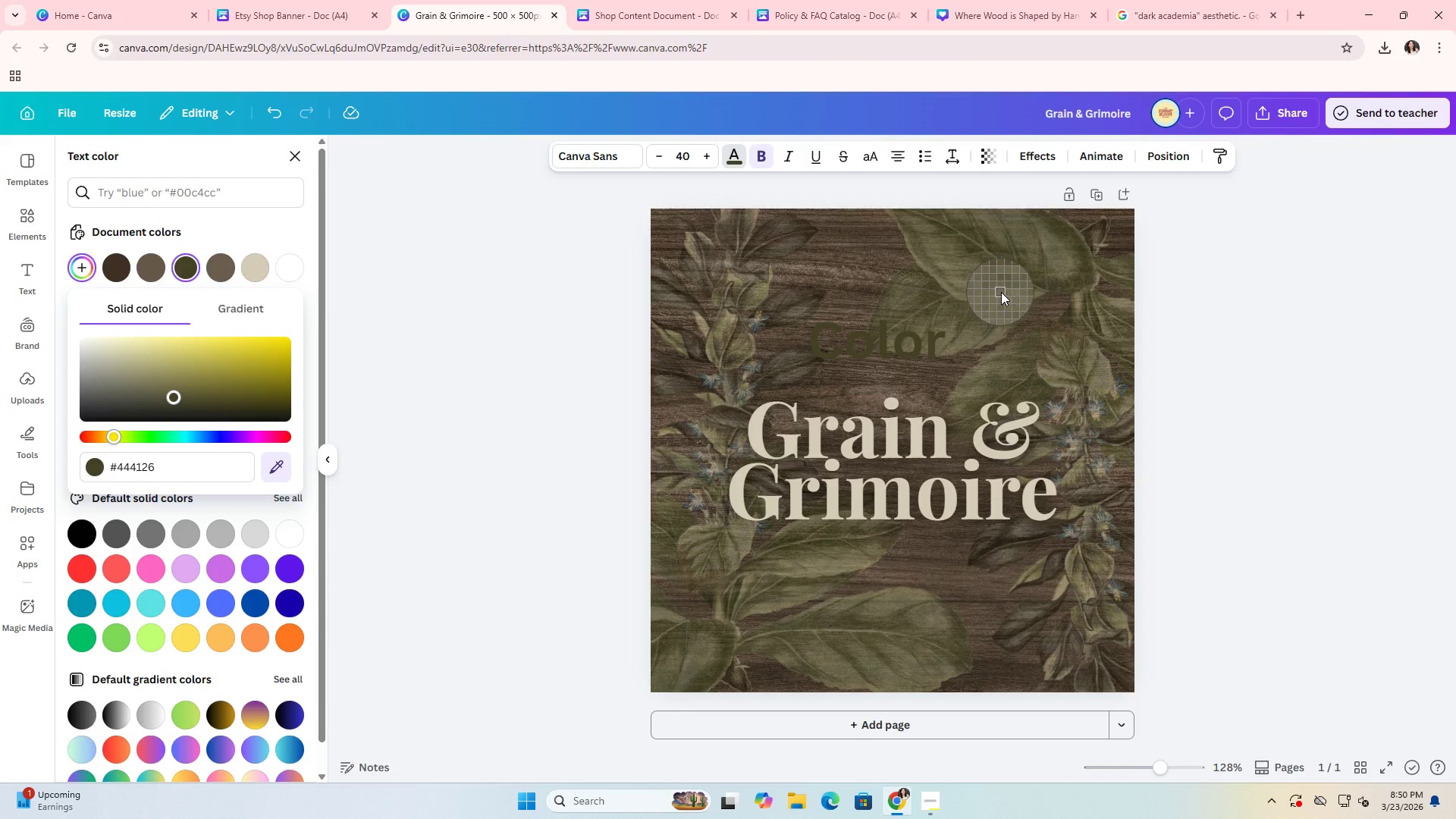 
left_click([1001, 292])
 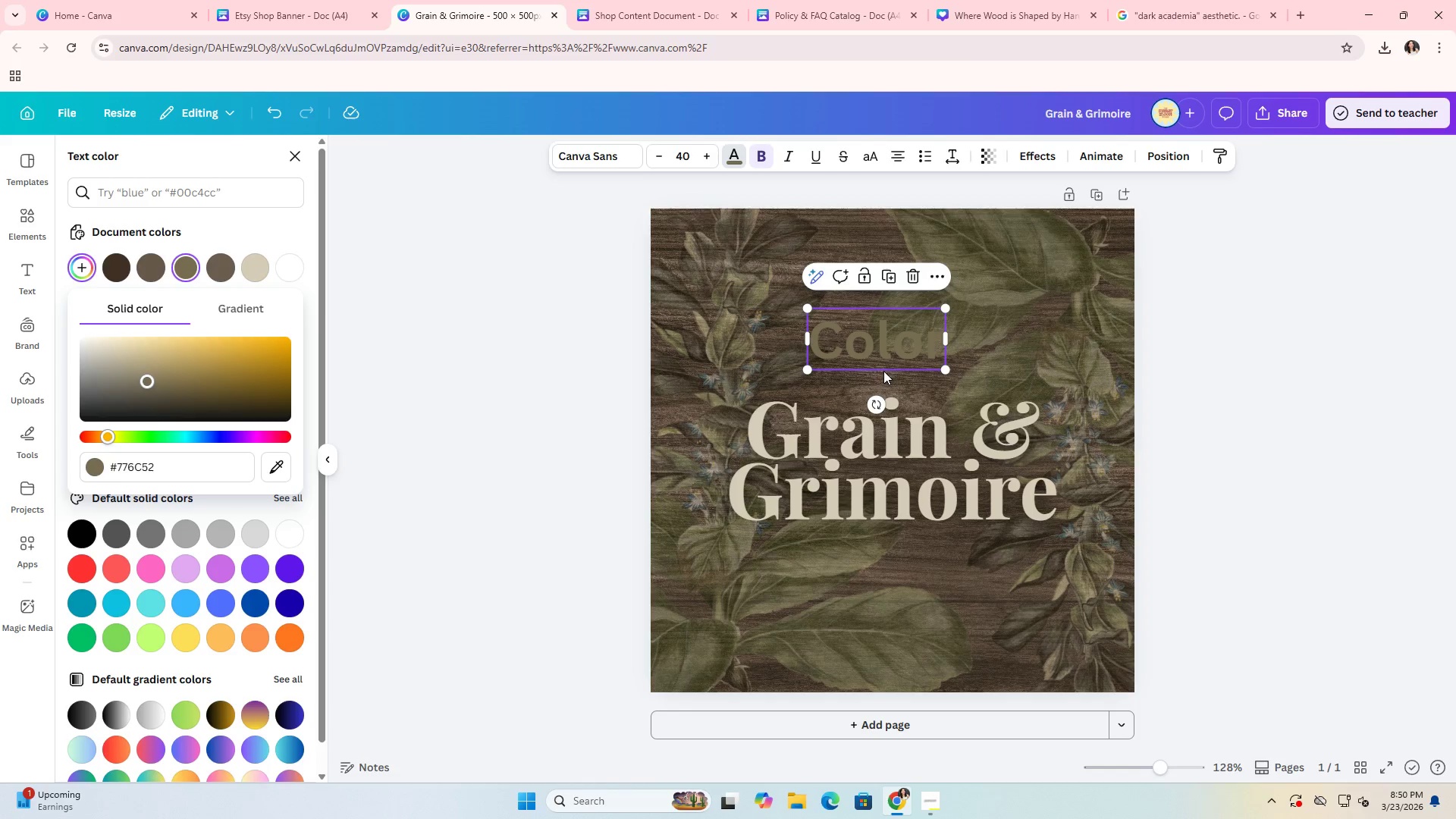 
left_click([890, 344])
 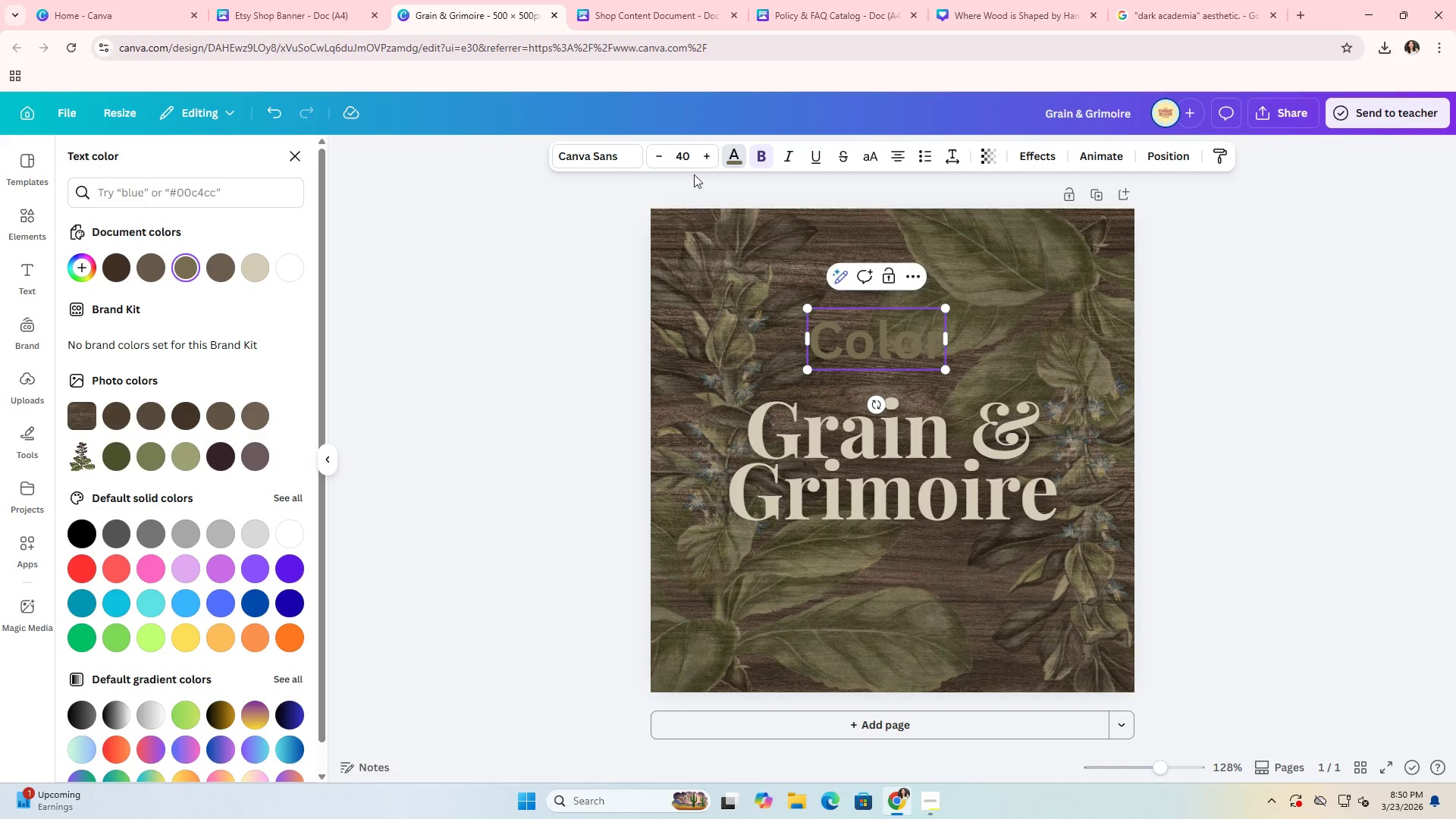 
left_click([723, 160])
 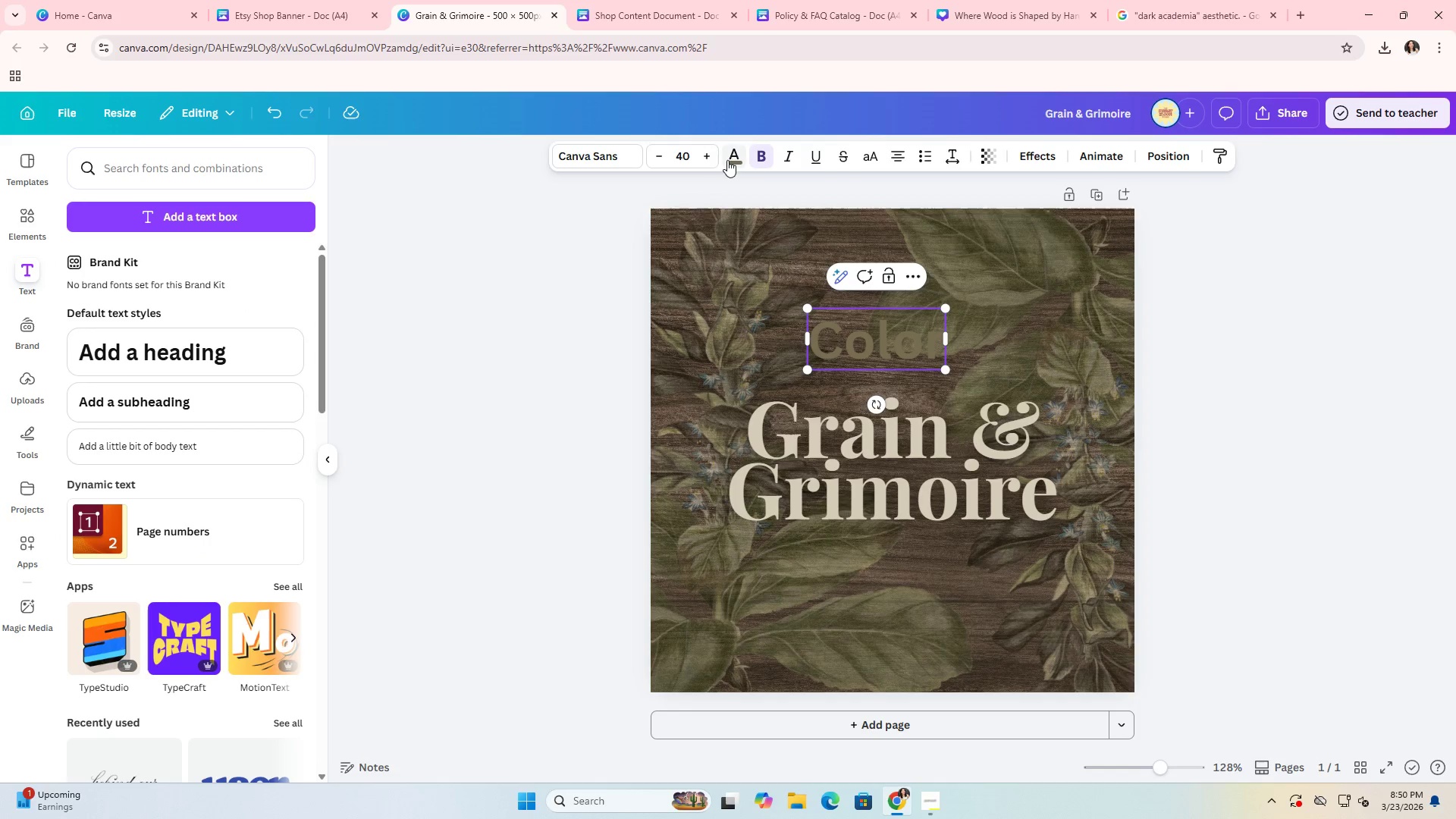 
left_click([729, 160])
 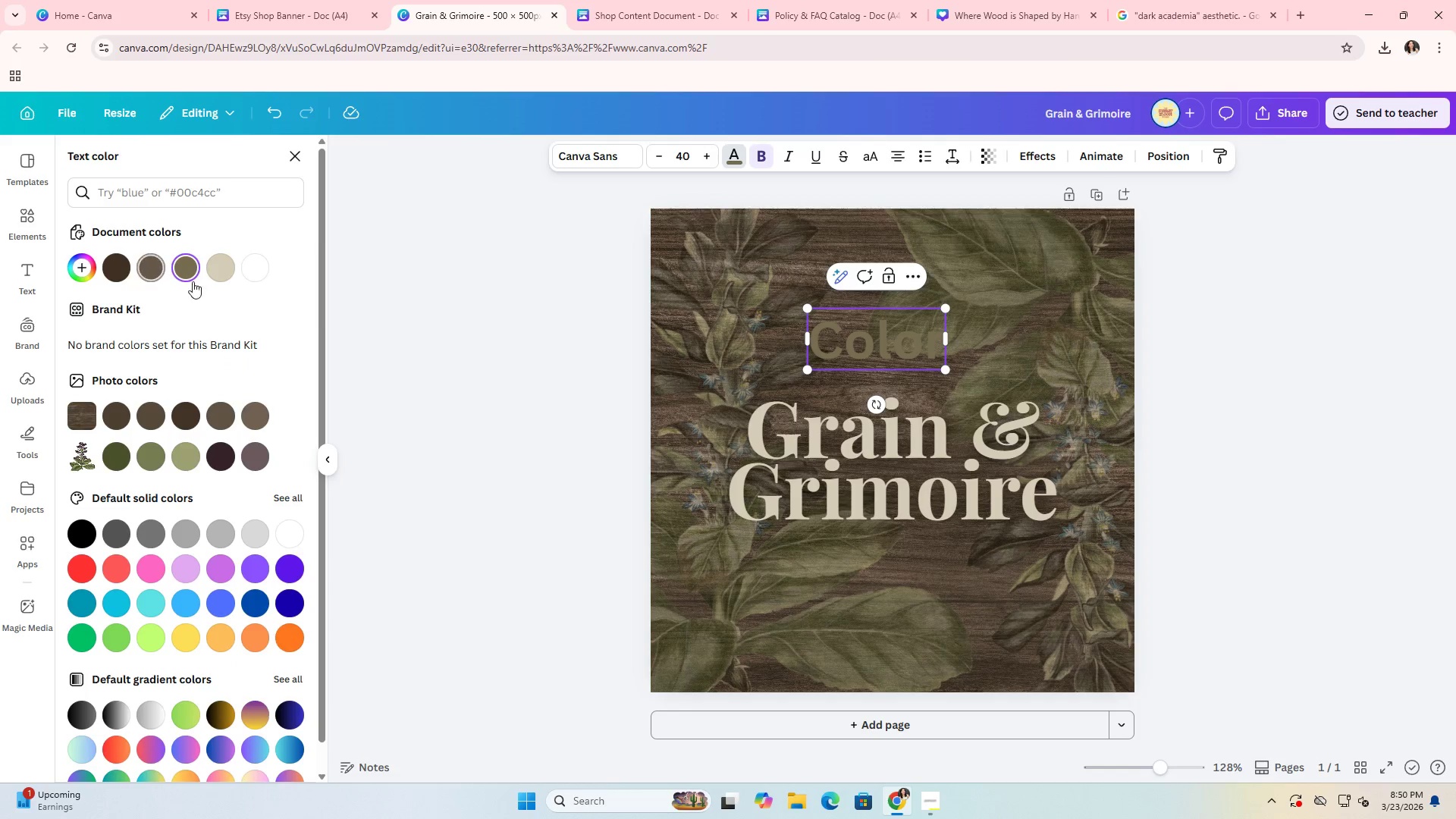 
left_click([190, 268])
 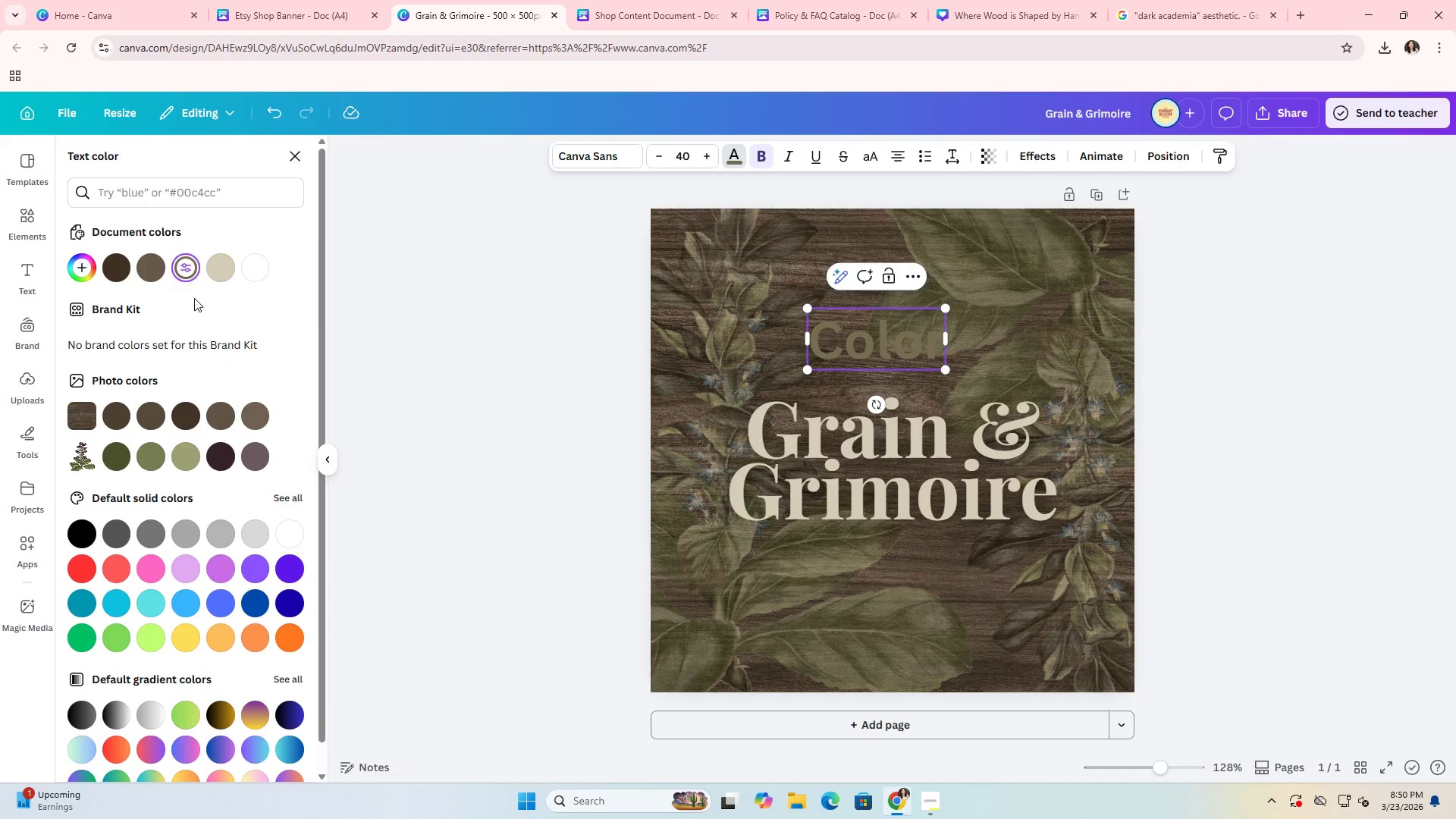 
left_click([187, 268])
 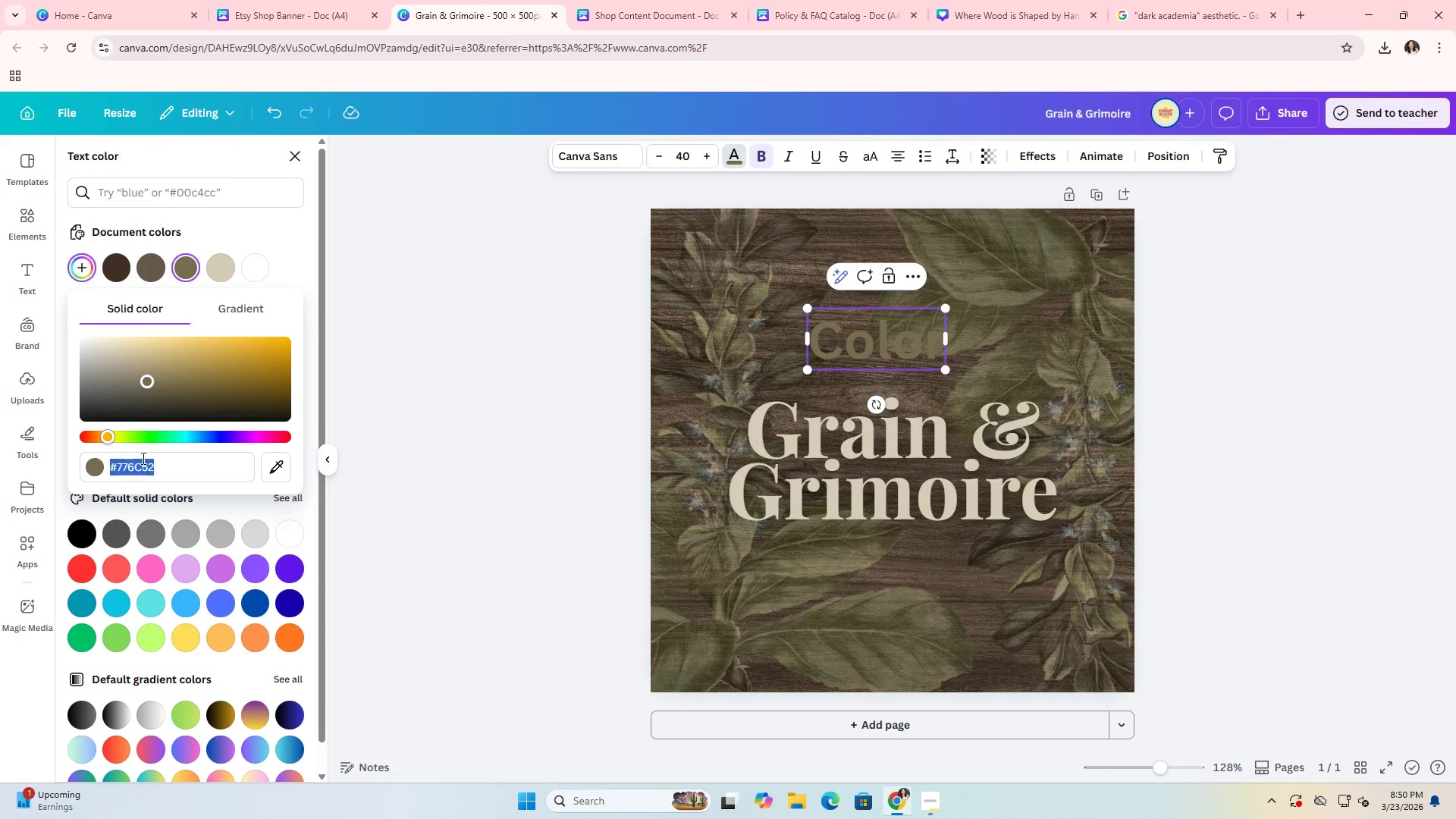 
key(Control+ControlLeft)
 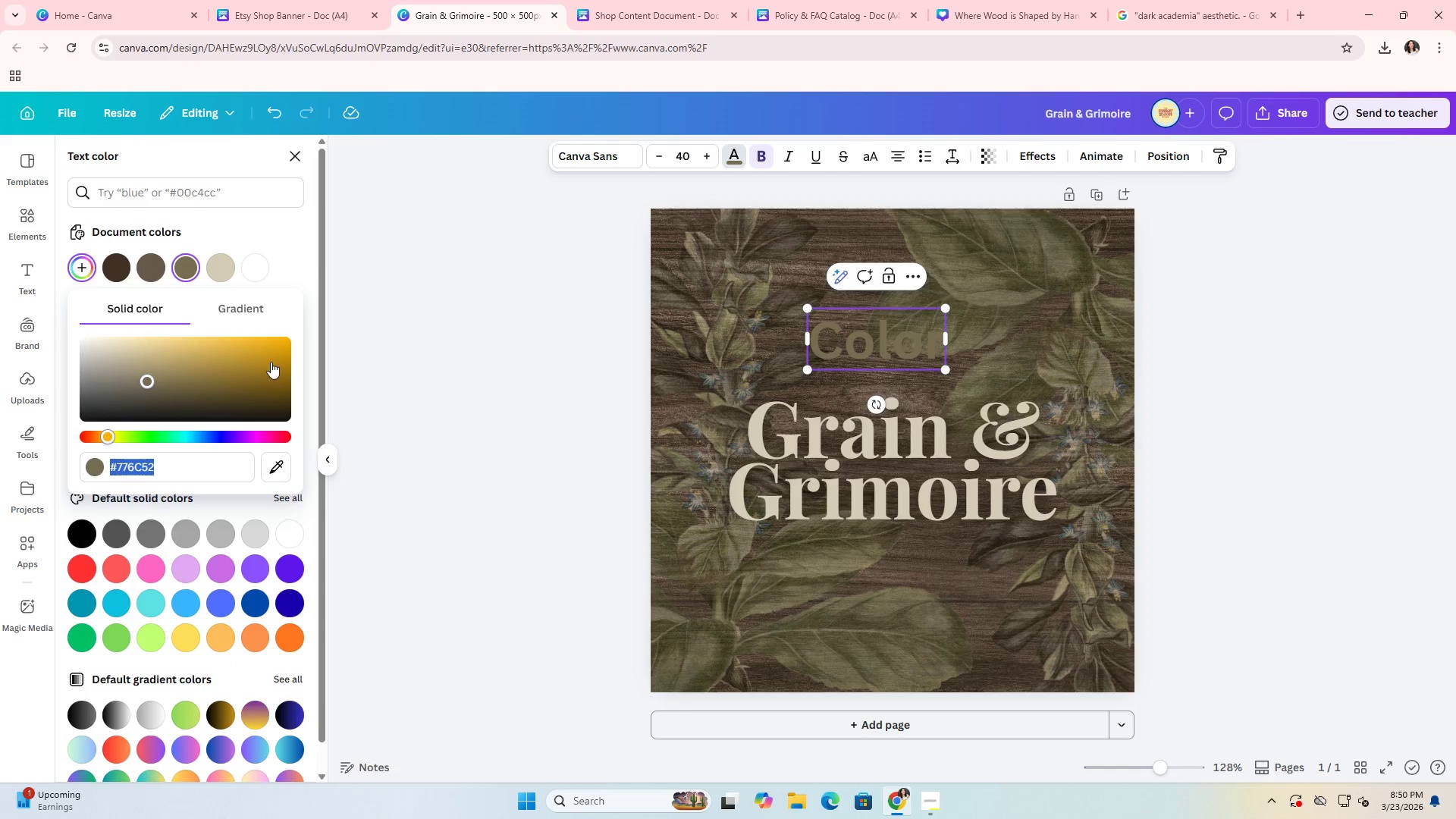 
key(Control+C)
 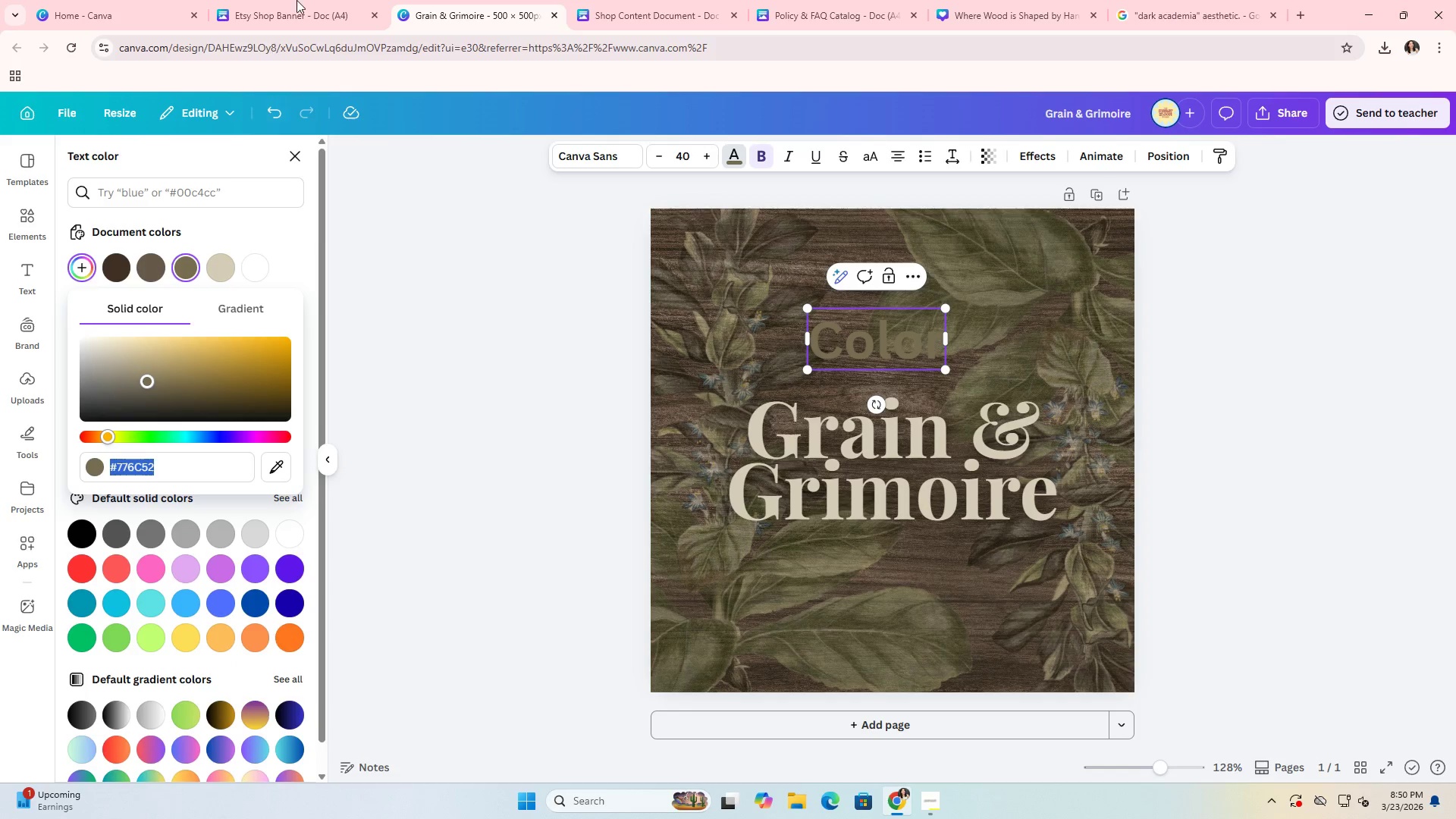 
left_click([301, 0])
 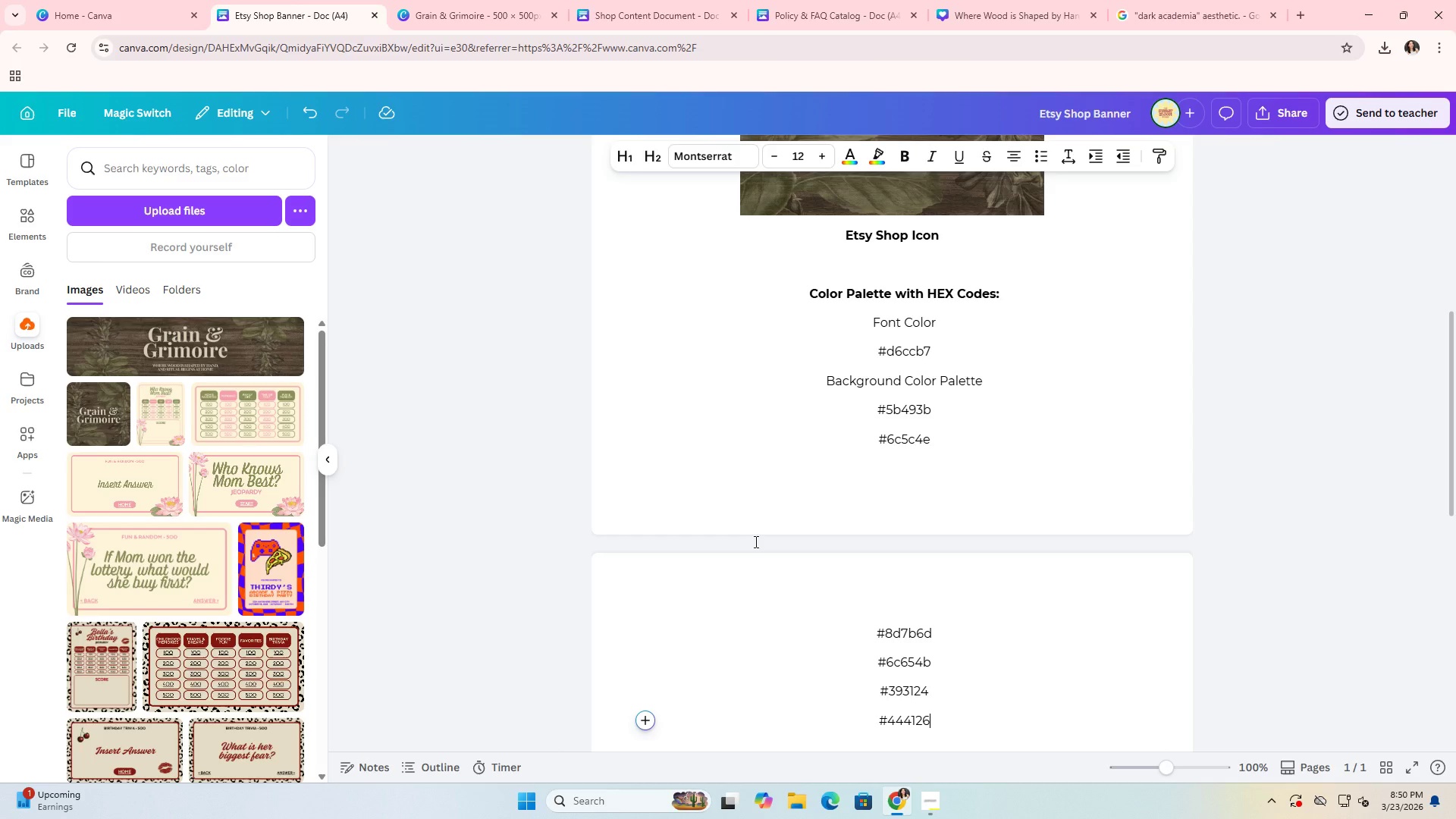 
key(Enter)
 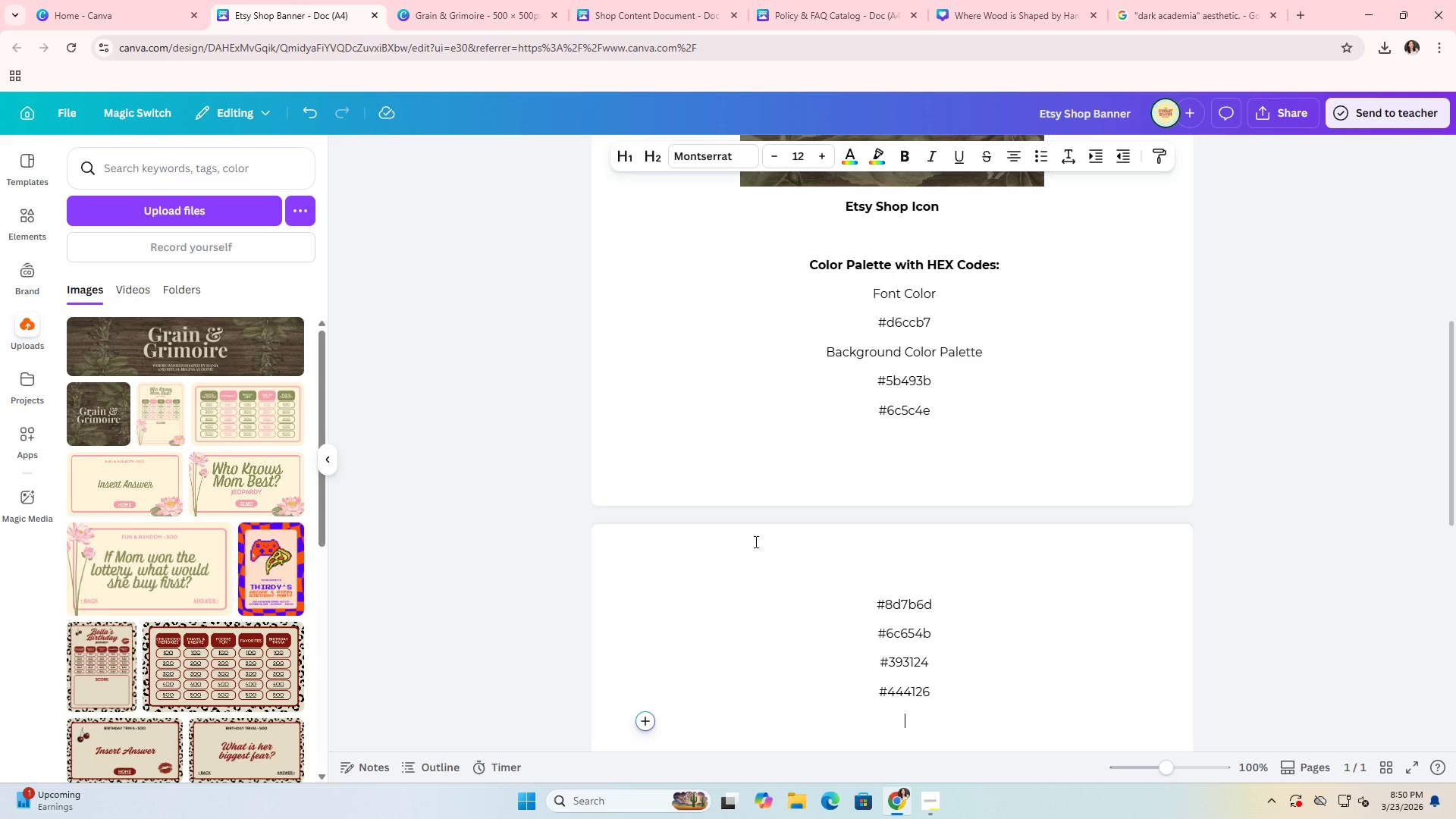 
key(Control+ControlLeft)
 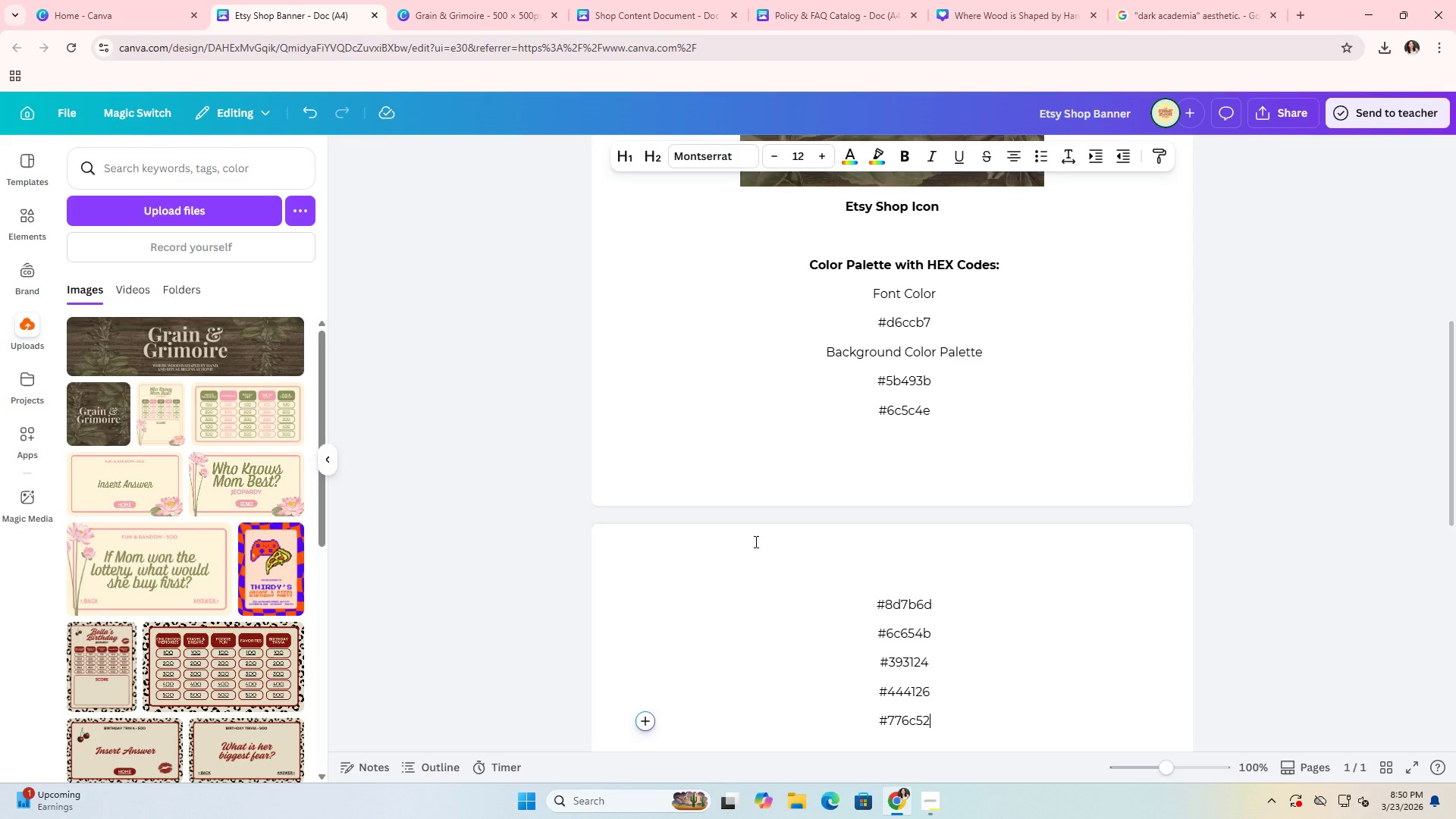 
key(Control+V)
 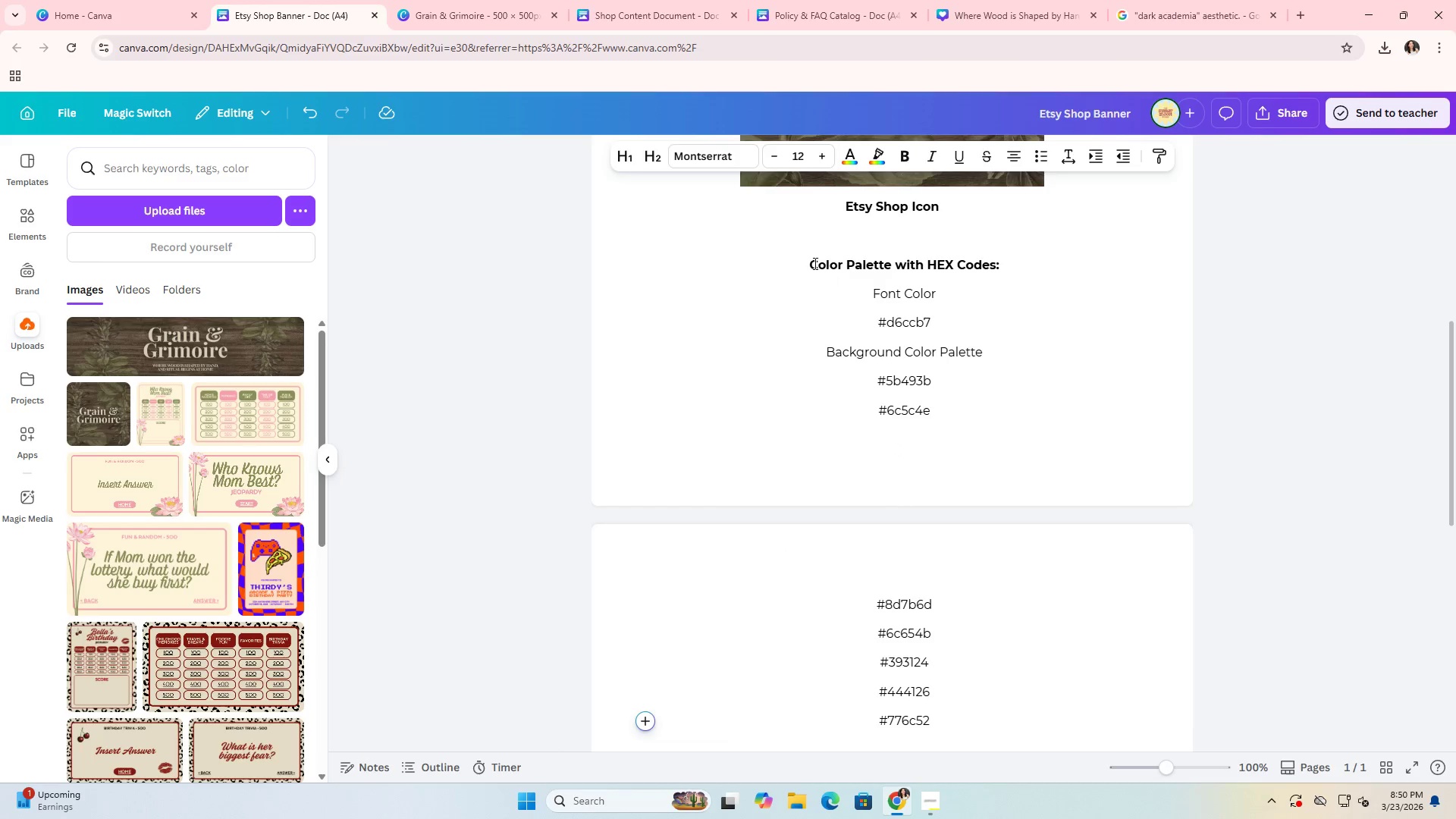 
left_click_drag(start_coordinate=[804, 262], to_coordinate=[937, 709])
 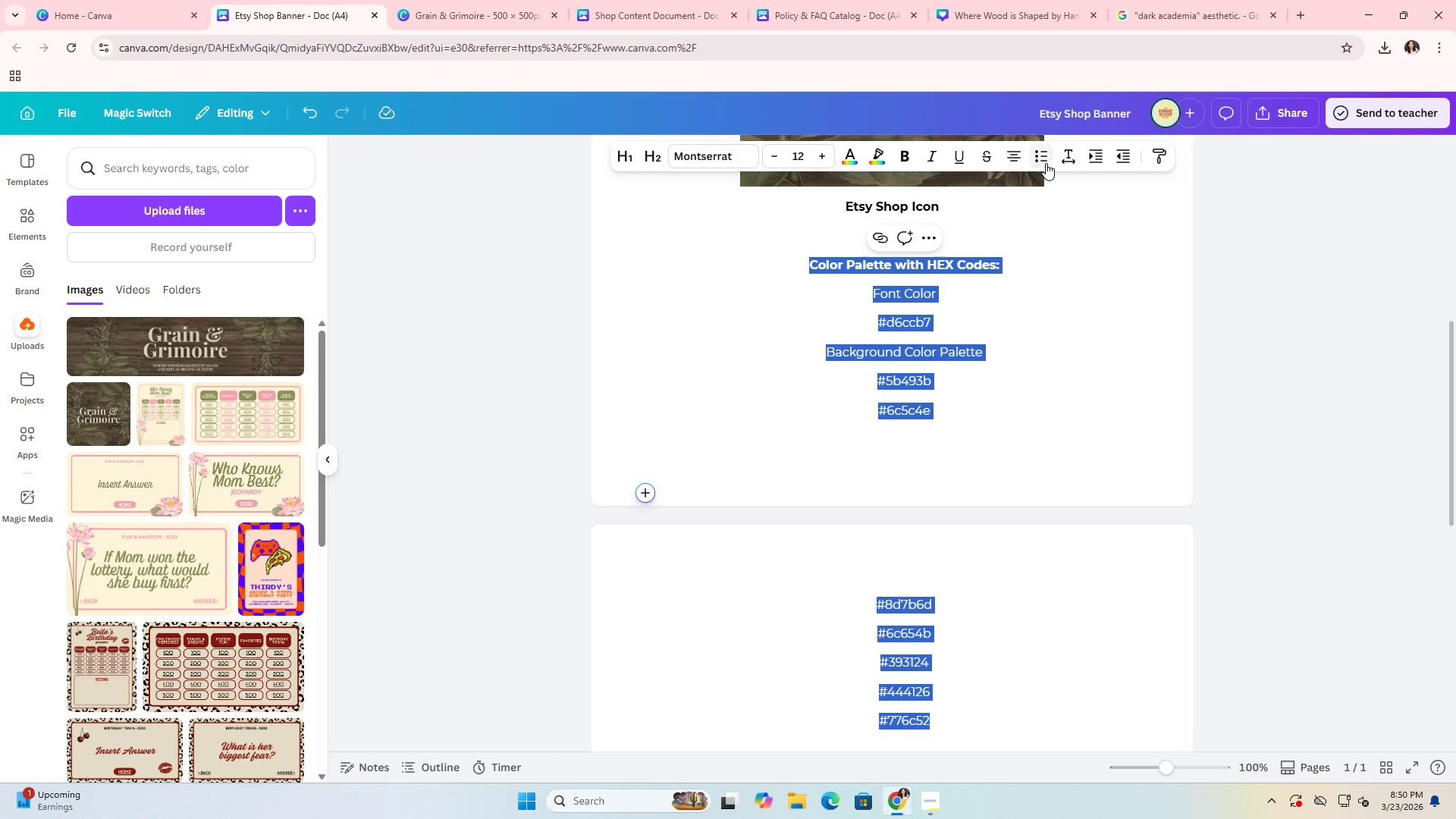 
left_click([1063, 160])
 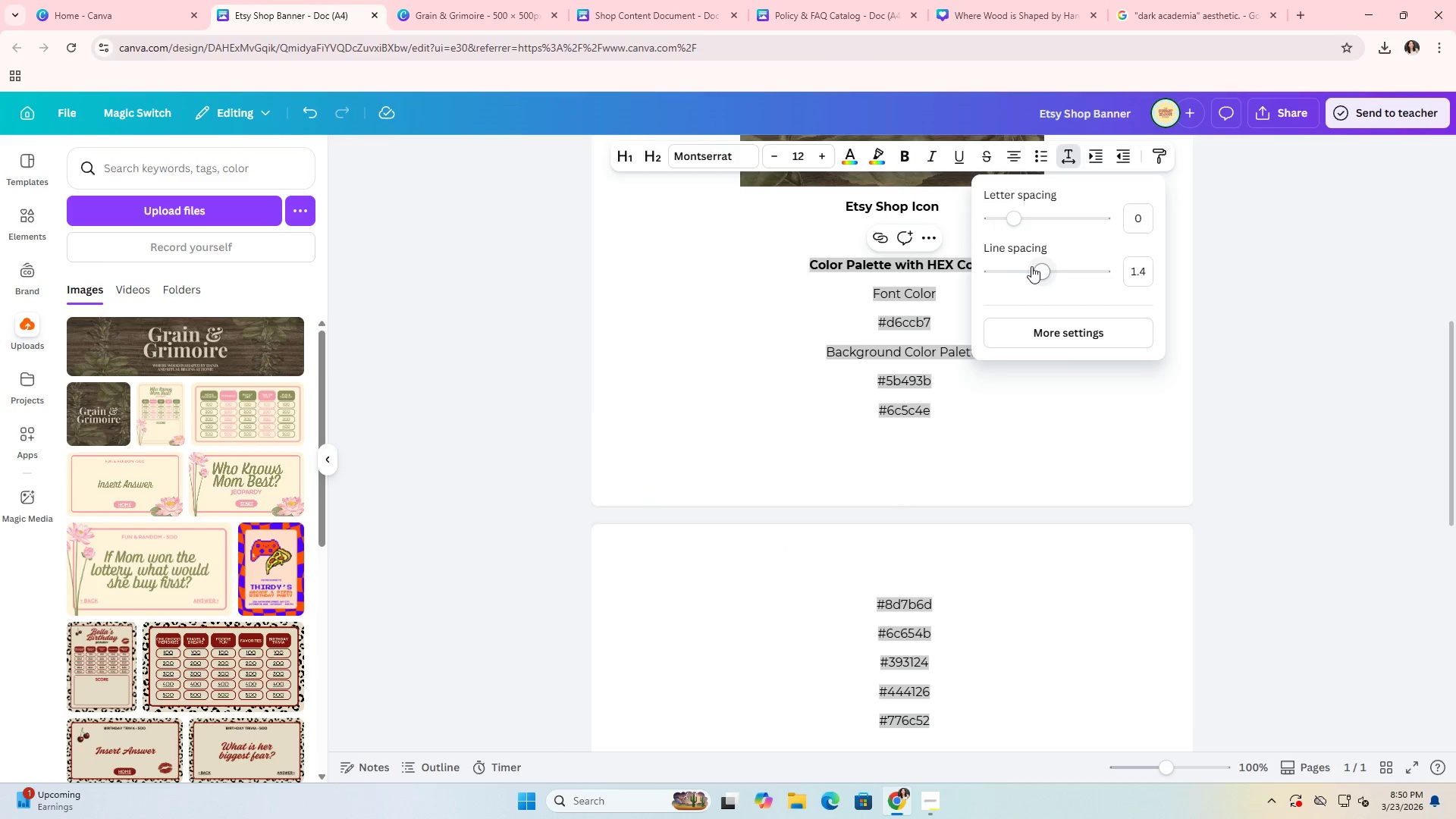 
left_click_drag(start_coordinate=[1034, 266], to_coordinate=[982, 278])
 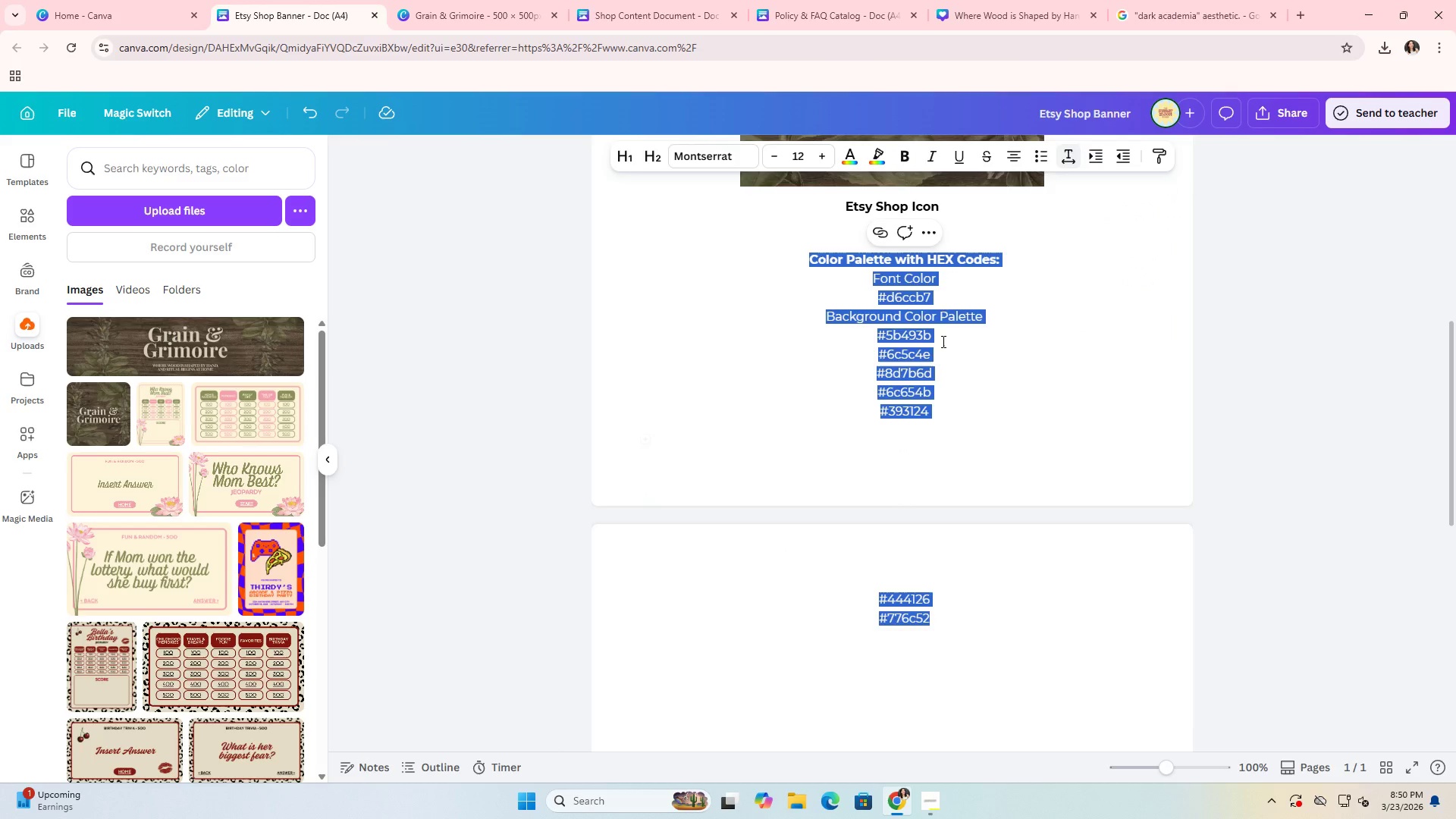 
left_click([942, 341])
 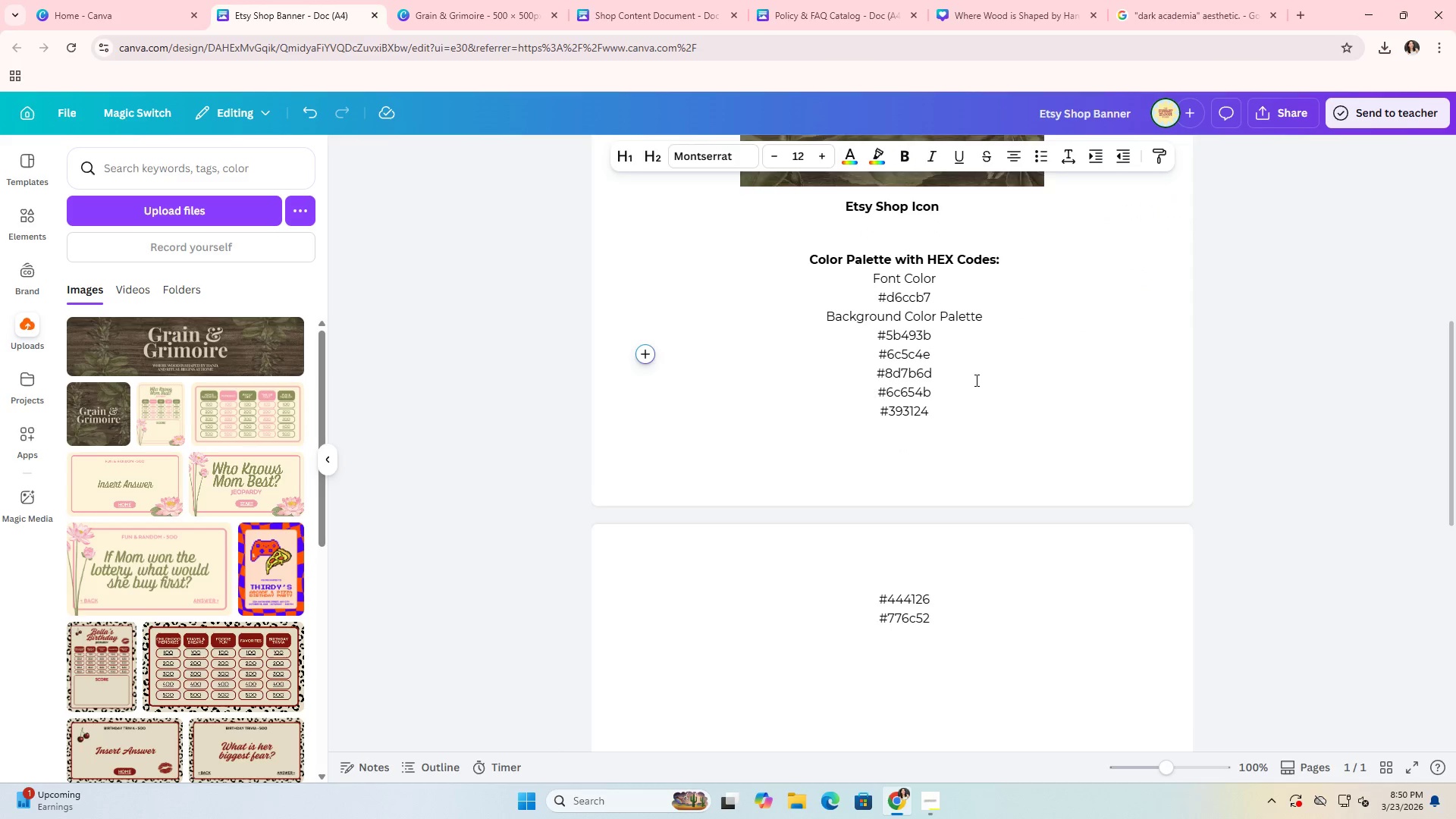 
scroll: coordinate [958, 405], scroll_direction: up, amount: 3.0
 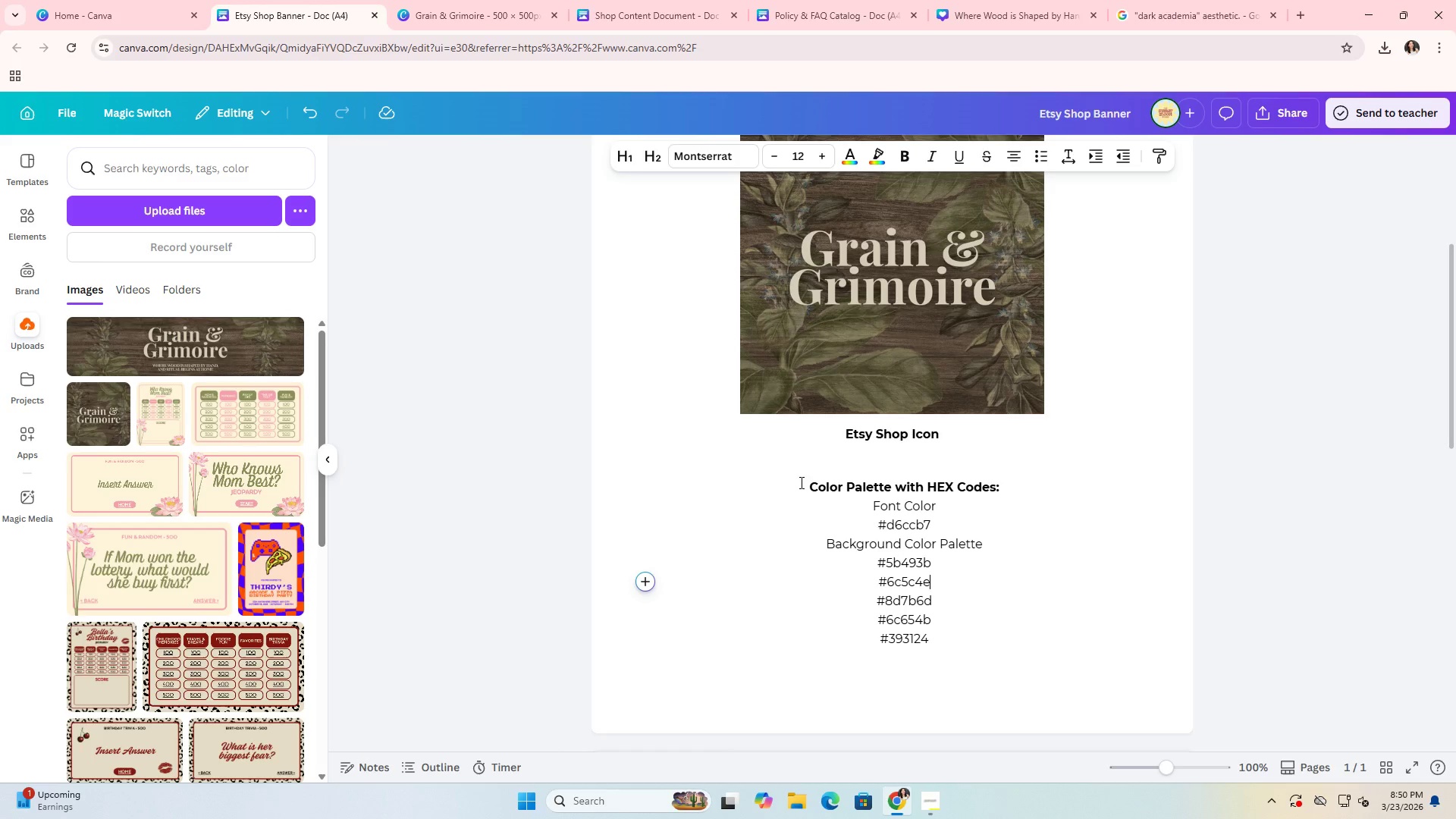 
left_click_drag(start_coordinate=[807, 483], to_coordinate=[986, 661])
 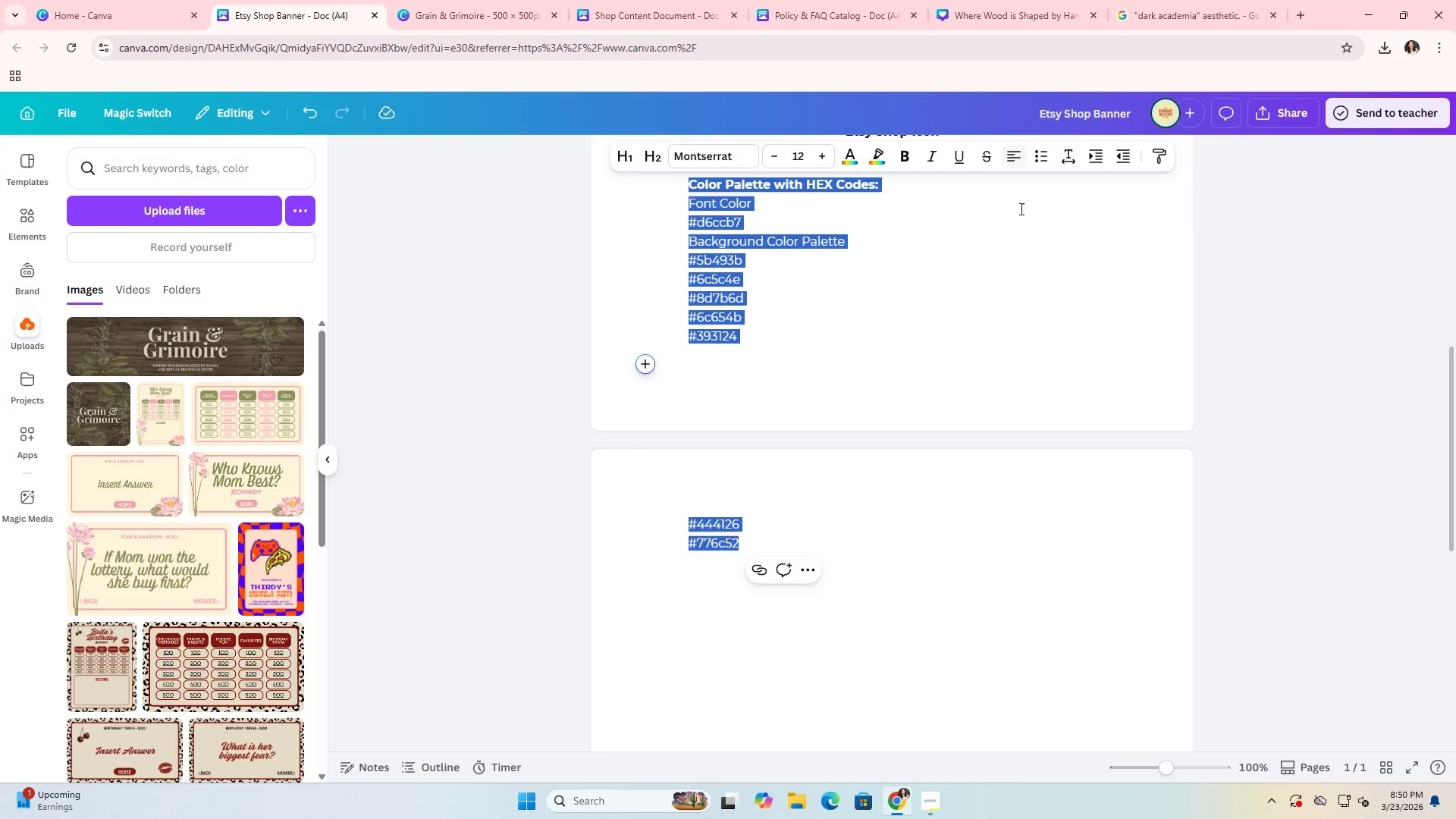 
left_click([961, 300])
 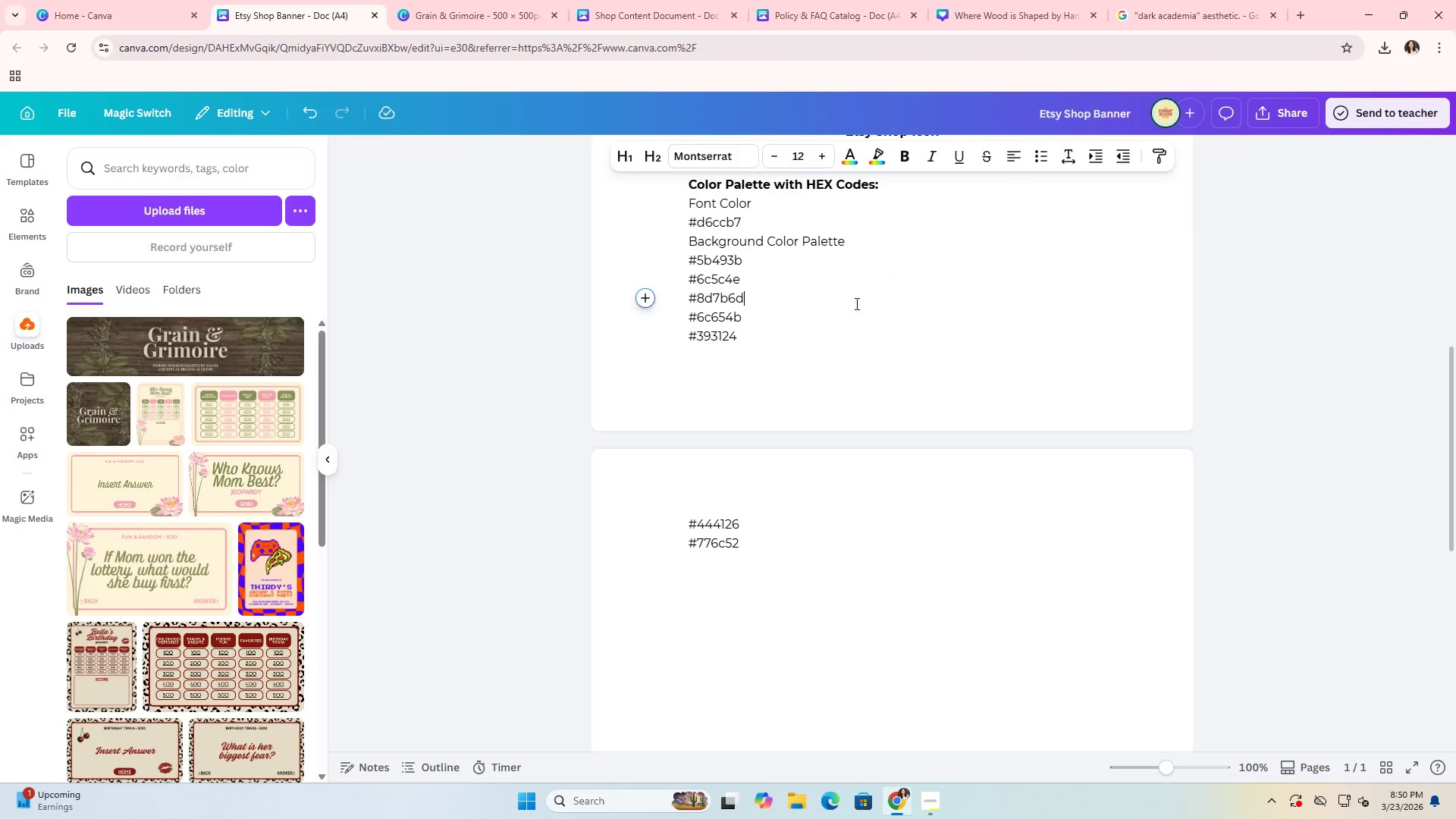 
scroll: coordinate [748, 410], scroll_direction: up, amount: 2.0
 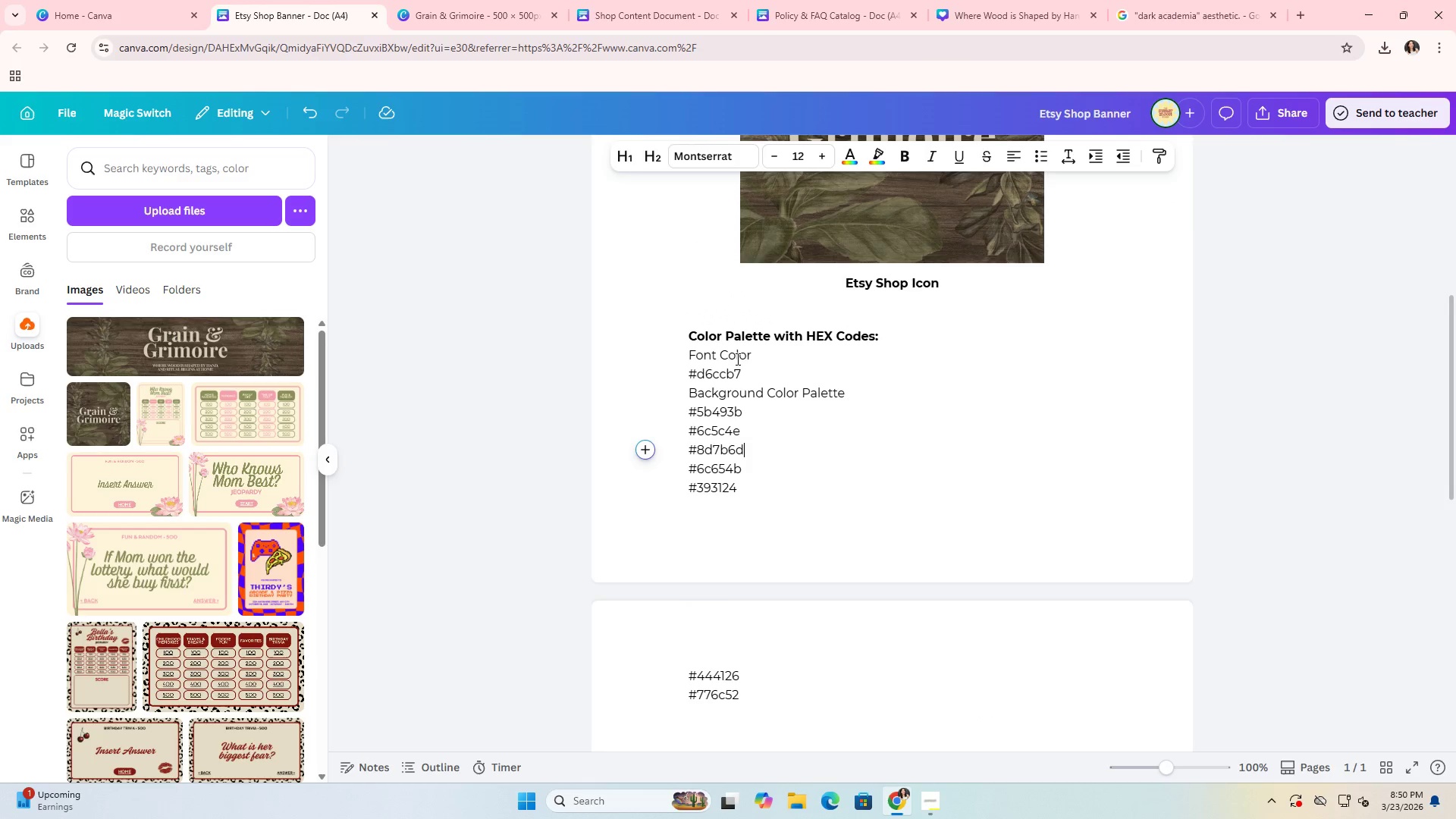 
left_click_drag(start_coordinate=[753, 355], to_coordinate=[689, 358])
 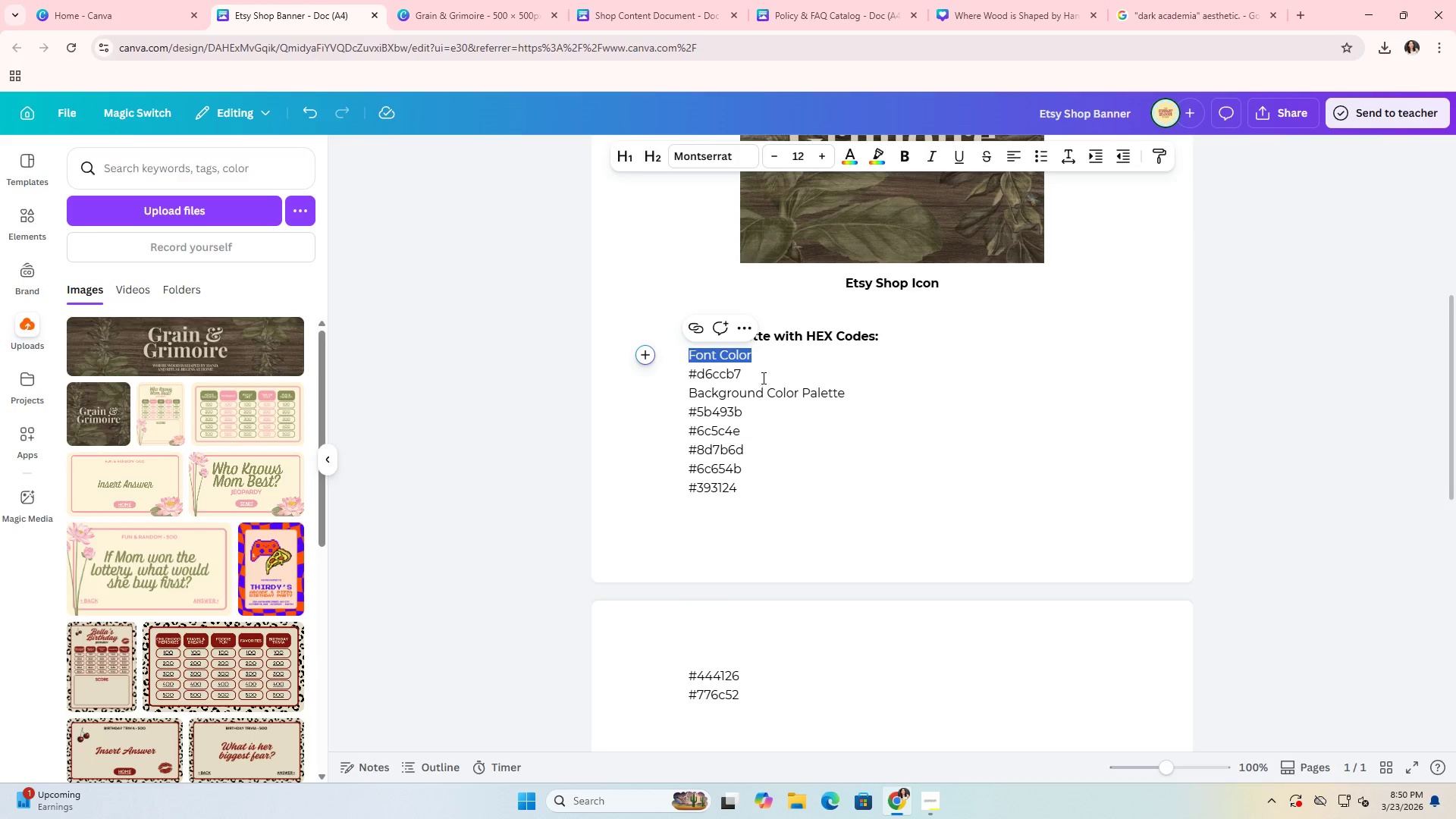 
left_click([765, 362])
 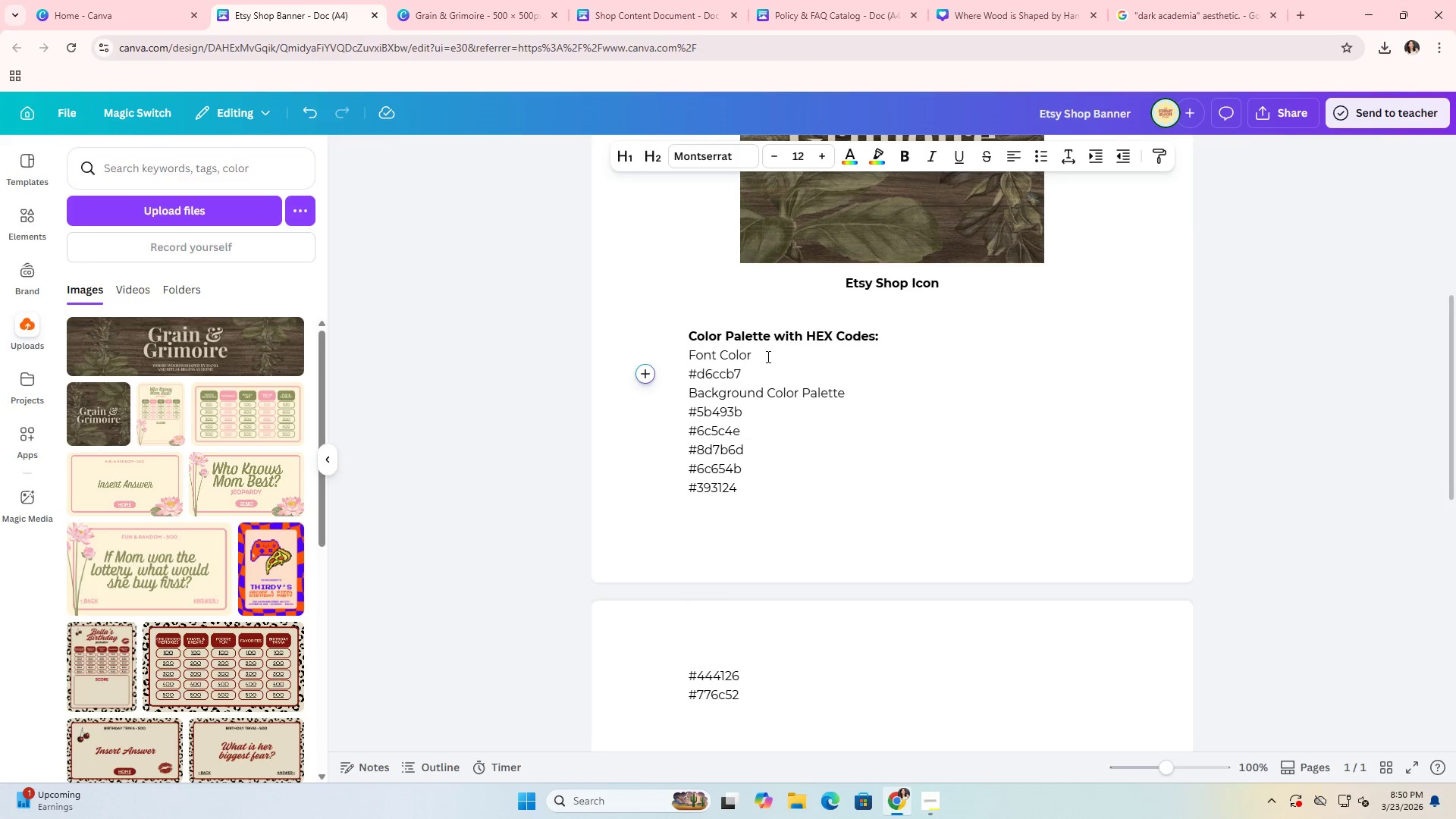 
left_click([767, 356])
 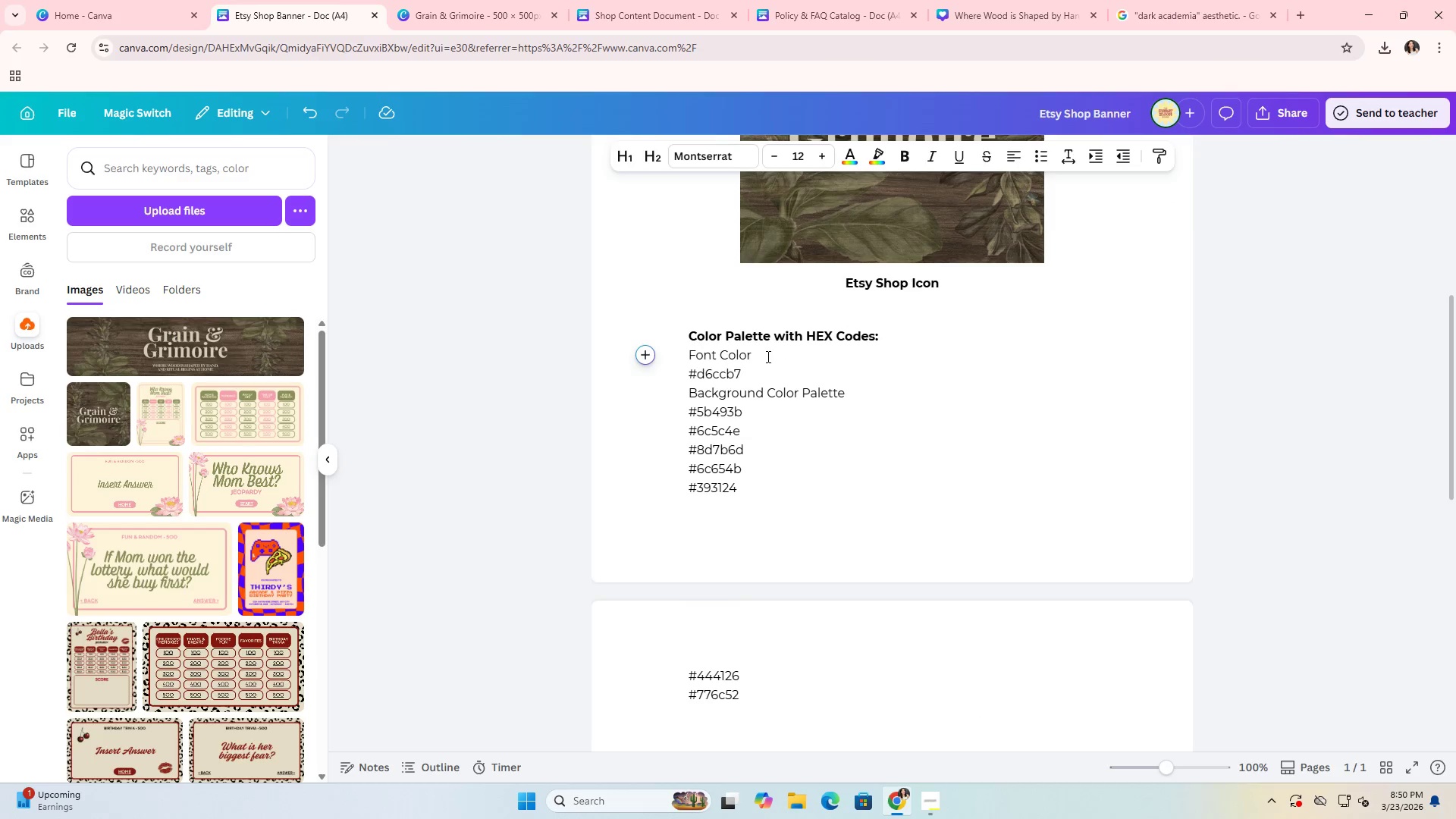 
key(Shift+ShiftRight)
 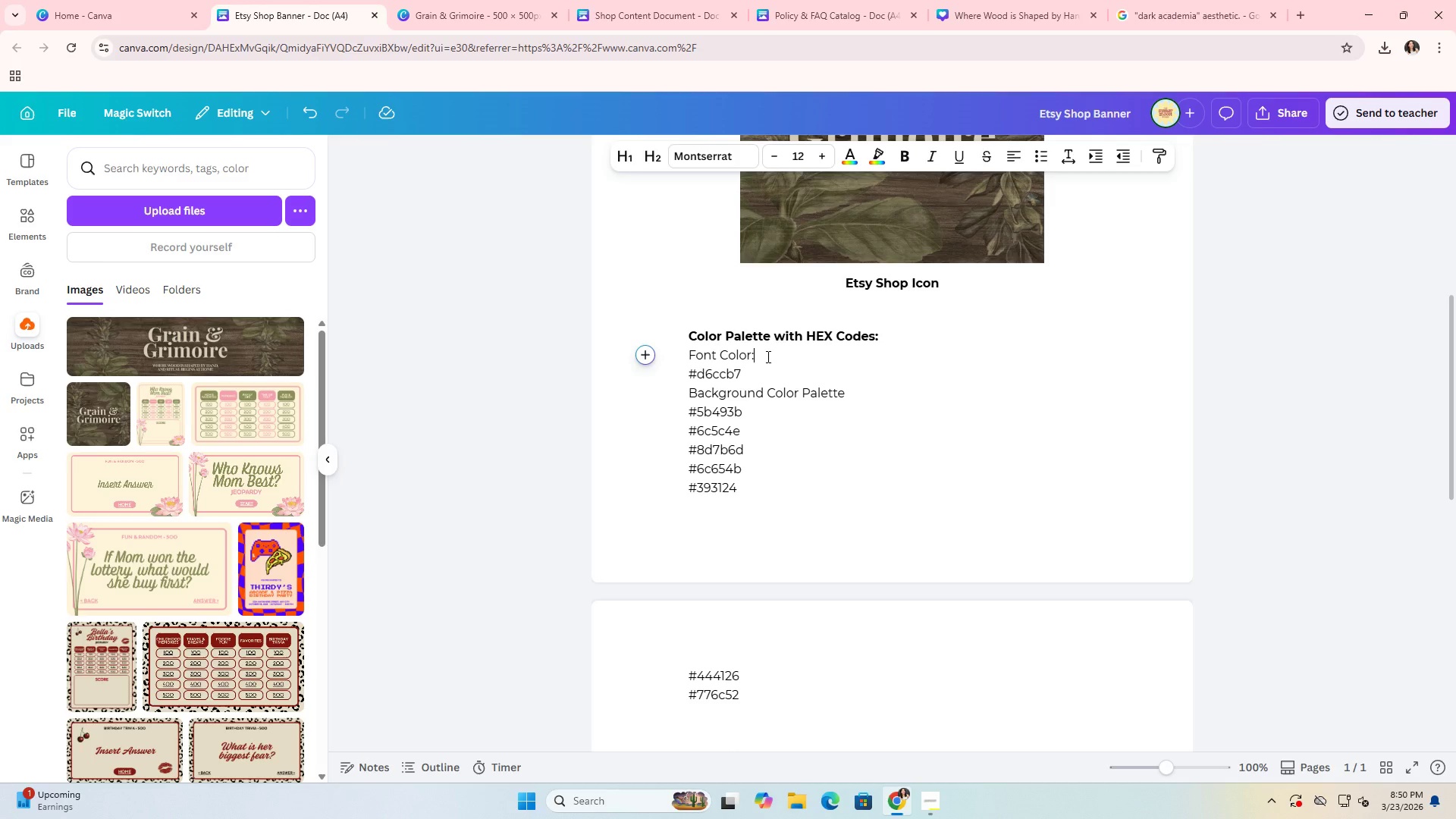 
key(Shift+Semicolon)
 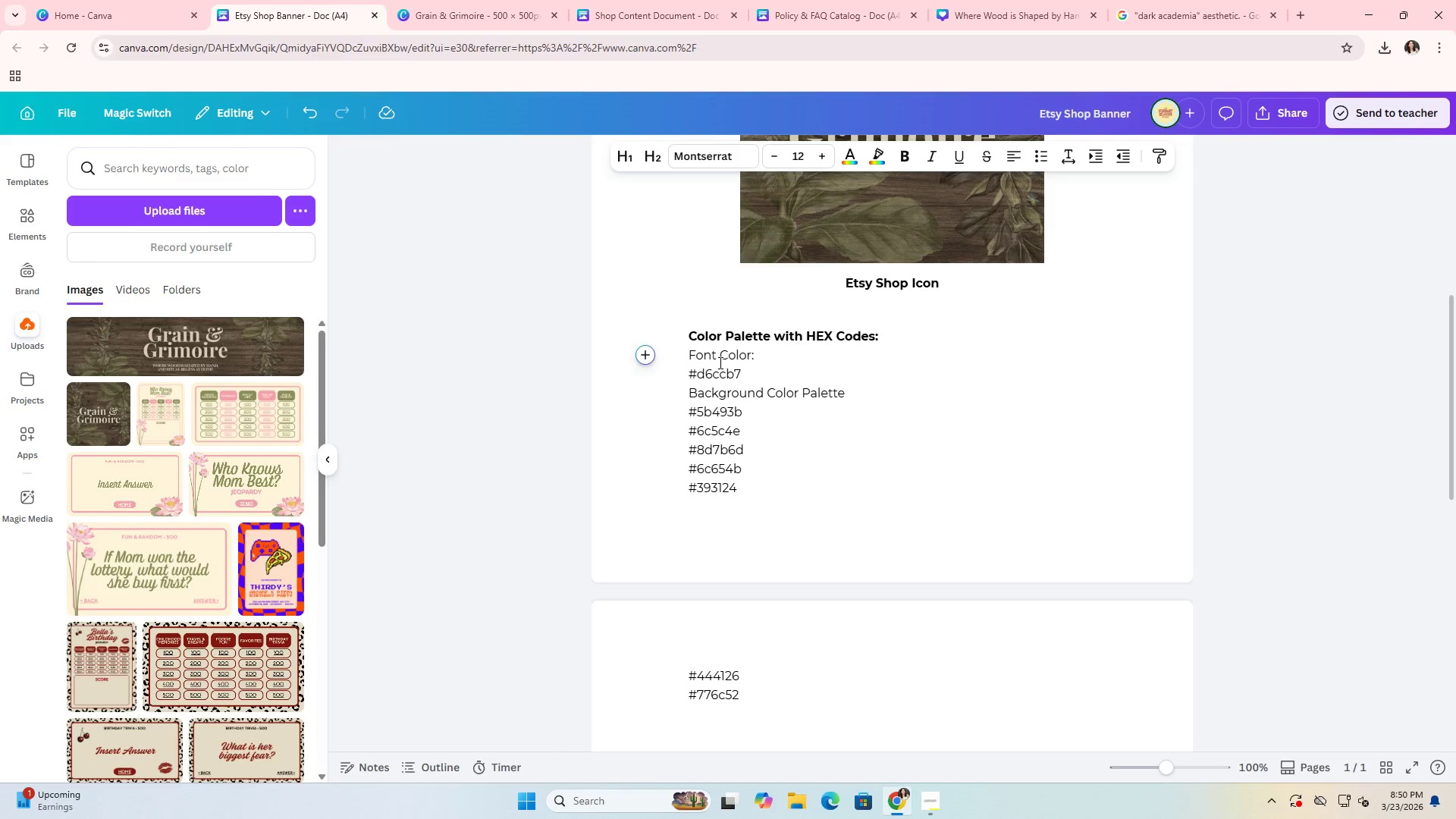 
left_click([689, 353])
 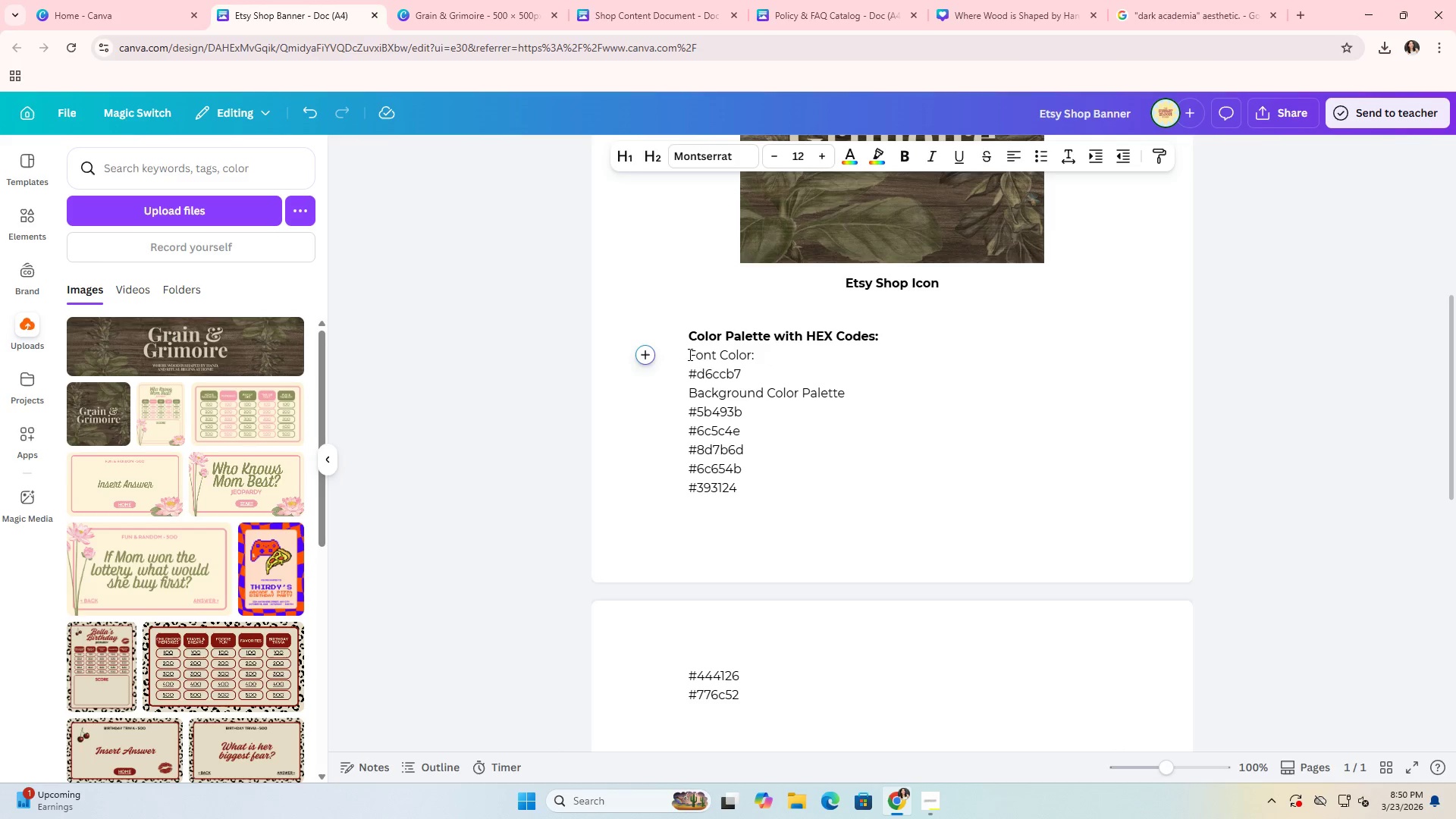 
type(Logo )
 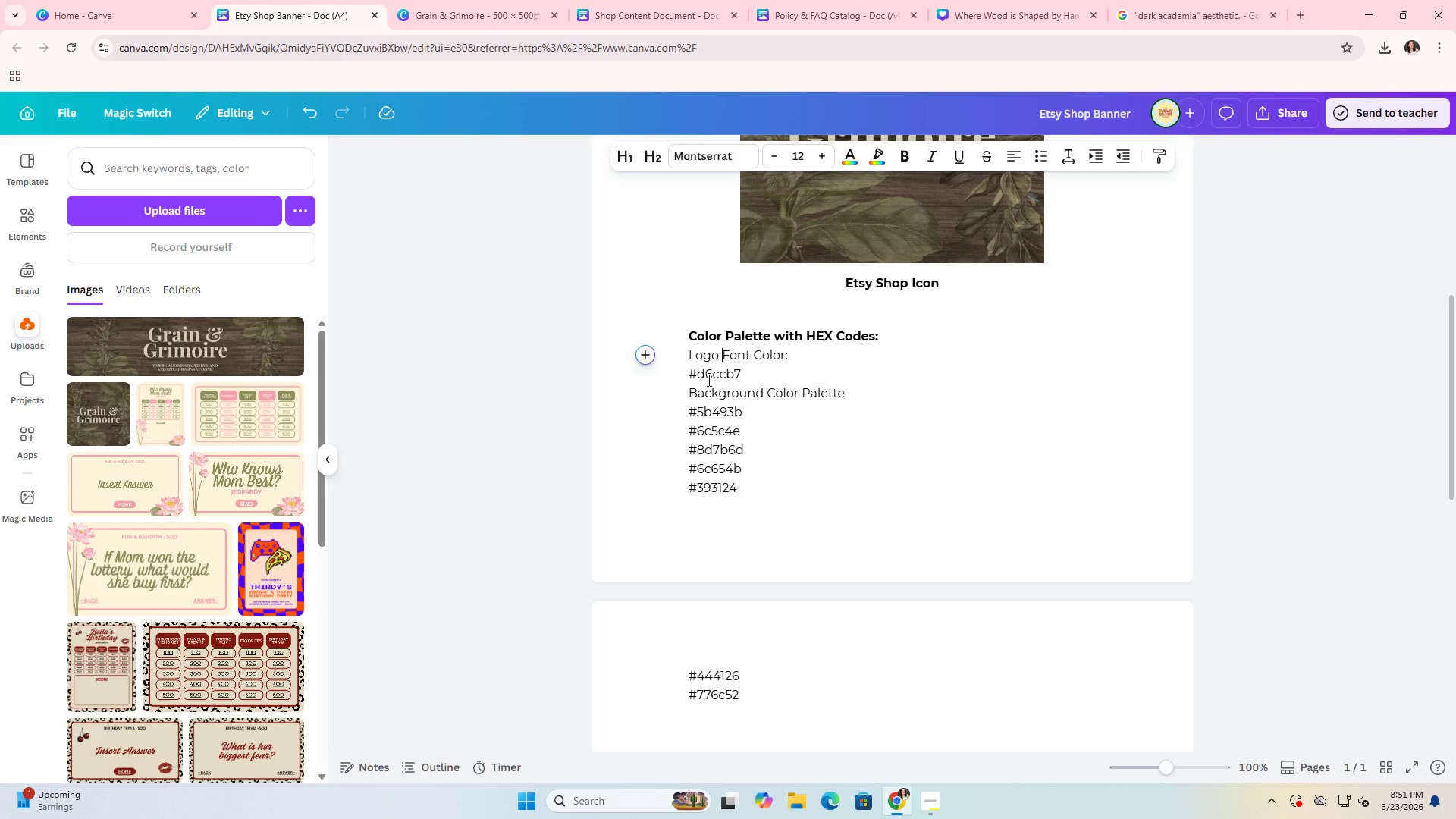 
left_click_drag(start_coordinate=[744, 378], to_coordinate=[673, 369])
 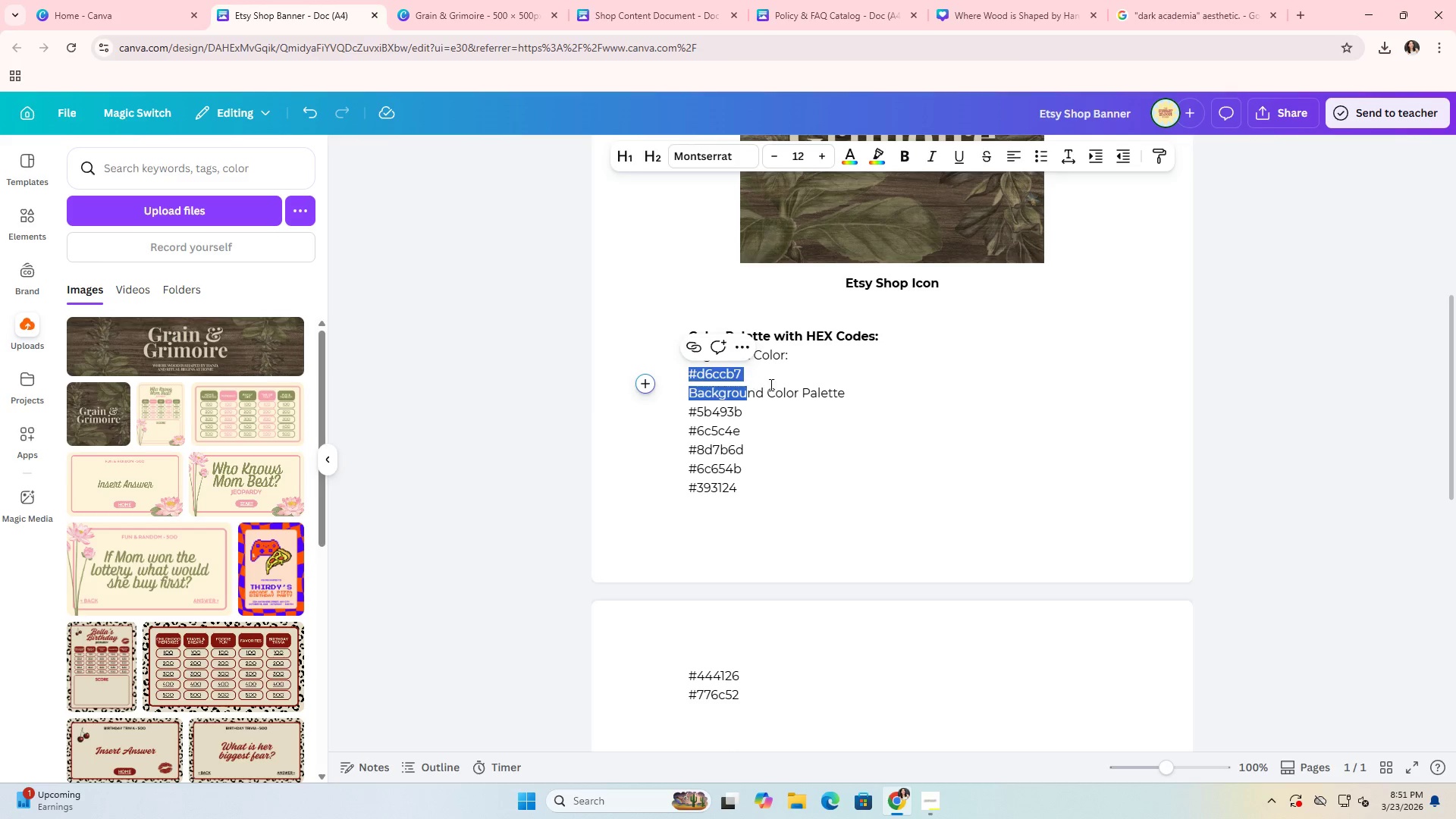 
left_click([770, 384])
 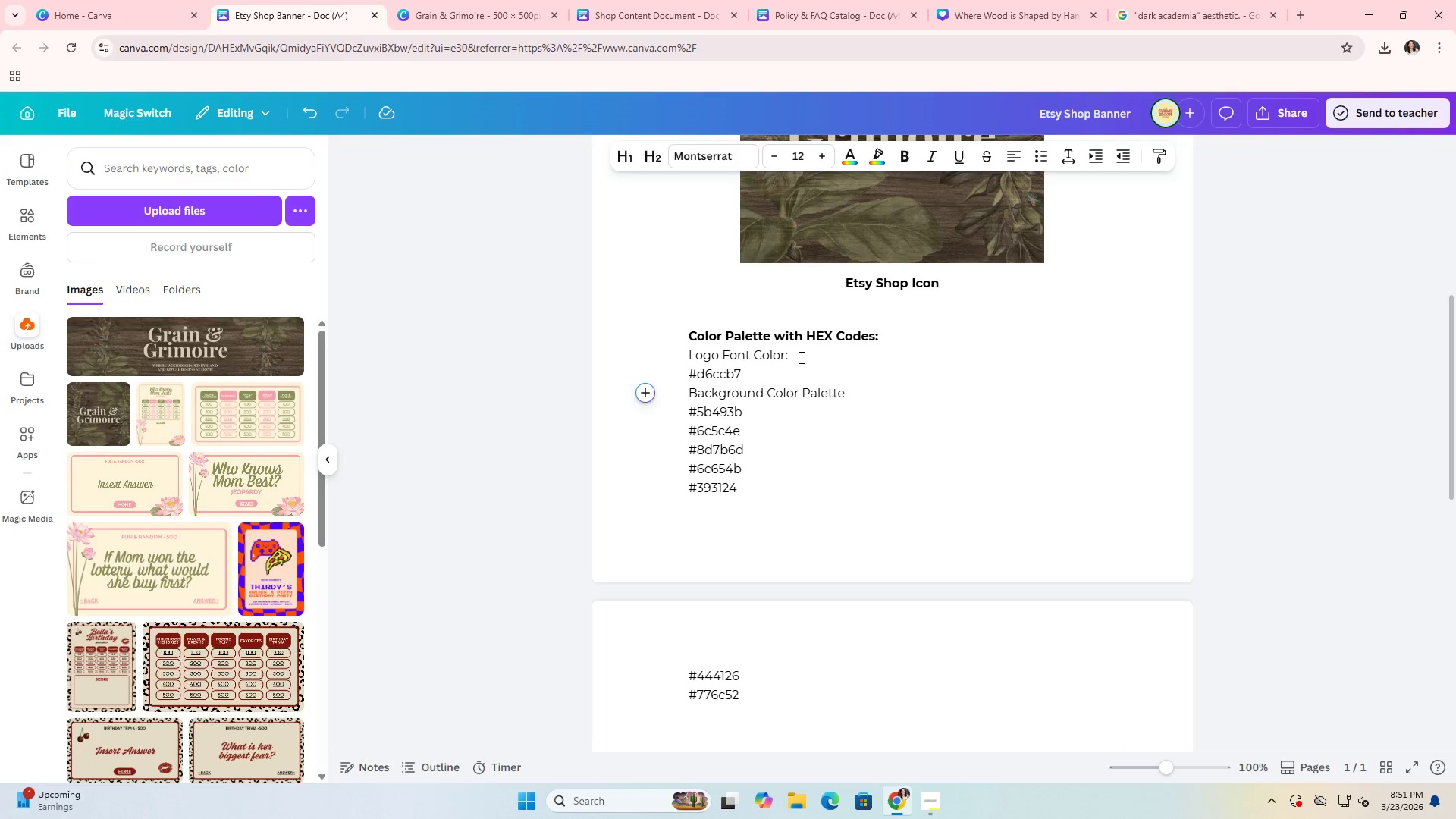 
left_click_drag(start_coordinate=[800, 357], to_coordinate=[686, 351])
 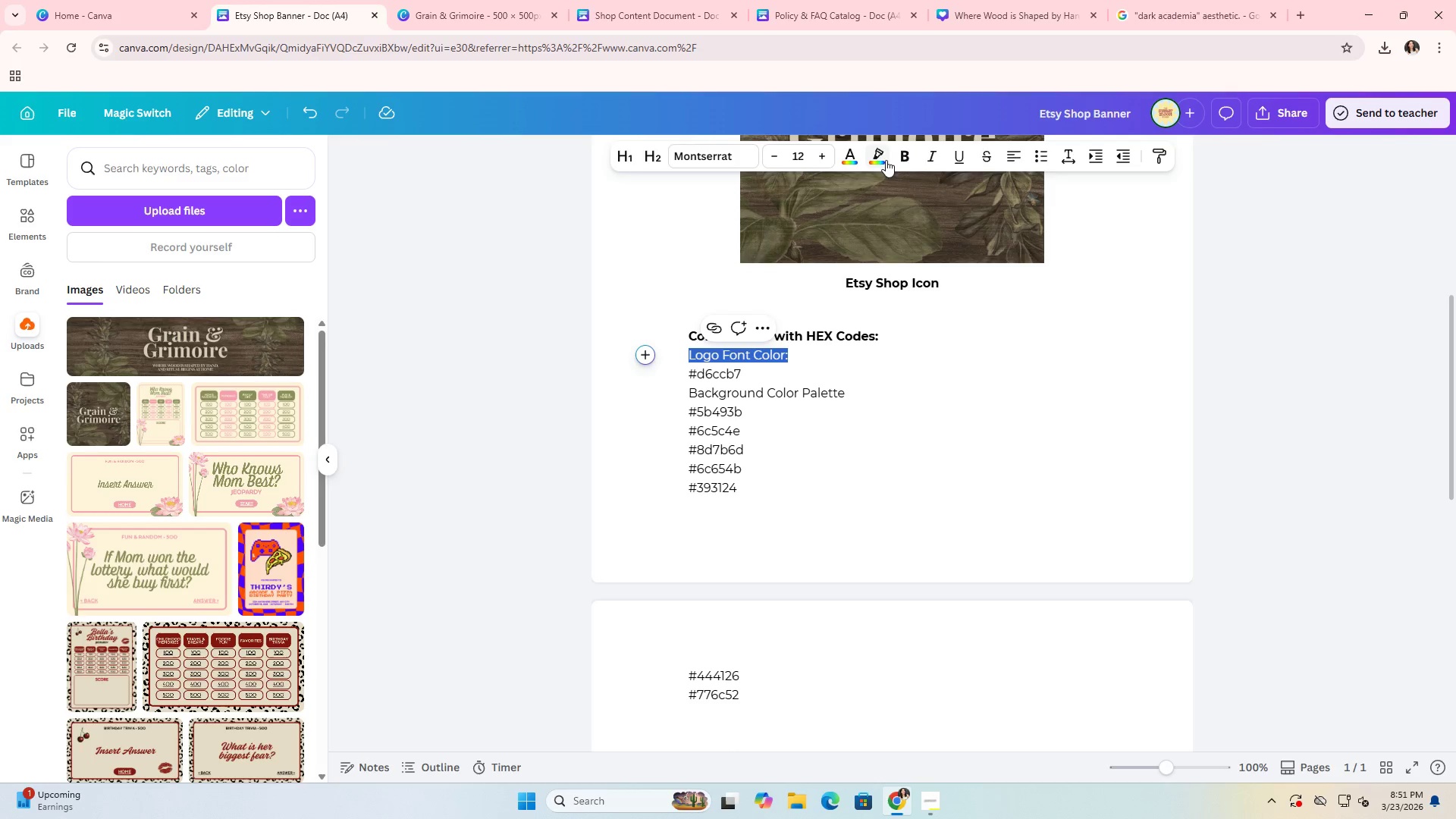 
left_click([896, 158])
 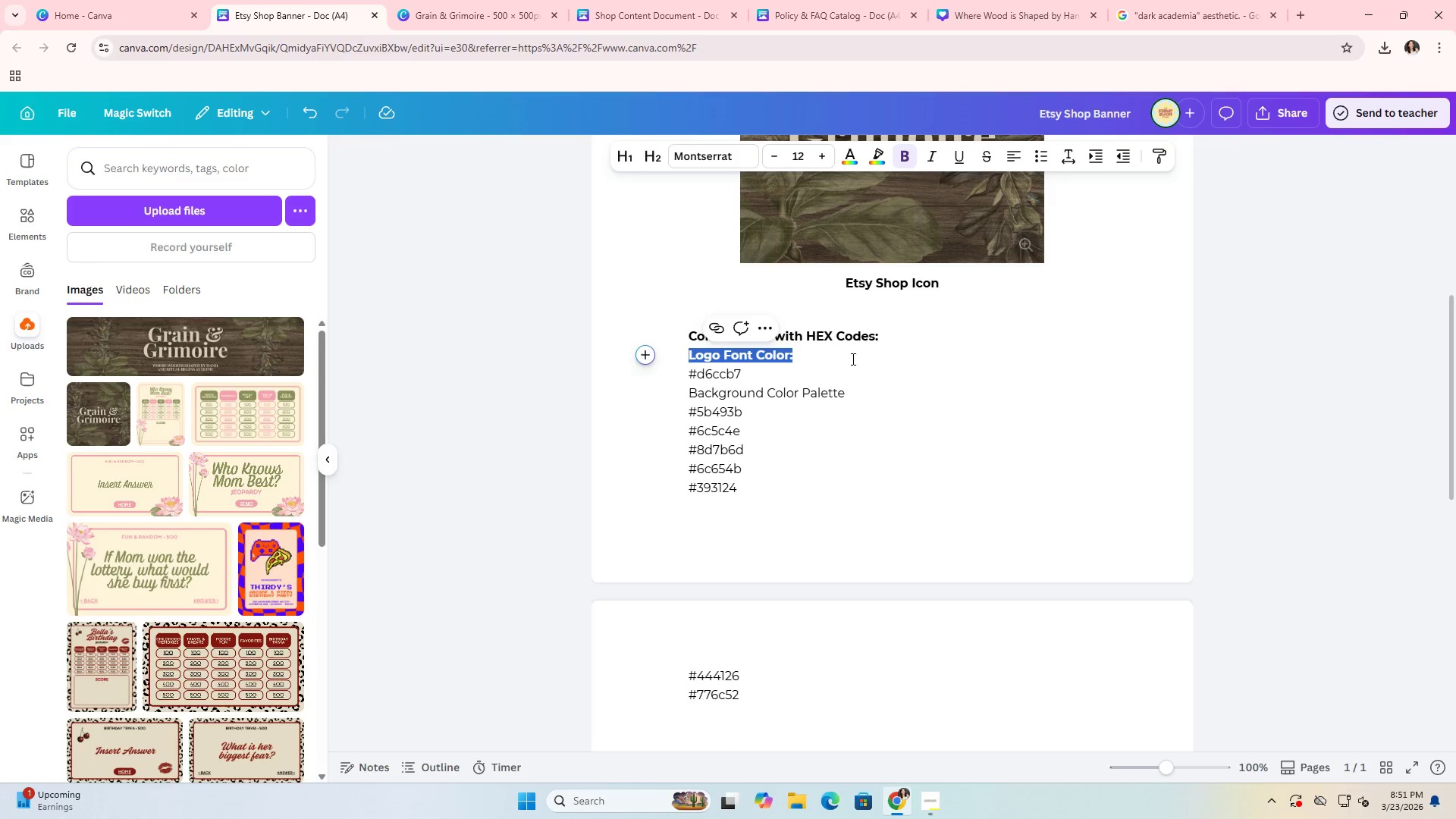 
left_click([834, 361])
 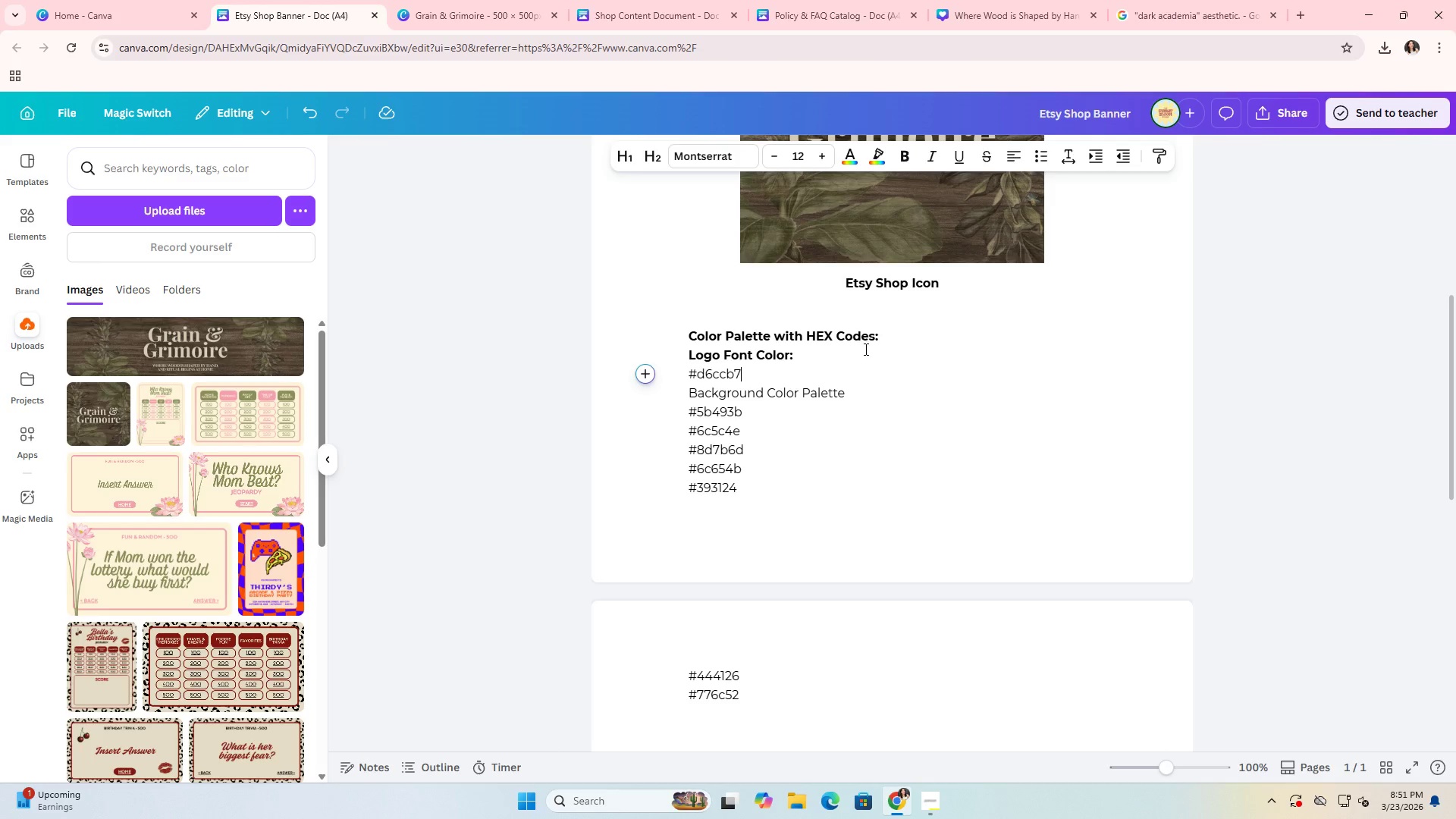 
left_click_drag(start_coordinate=[892, 340], to_coordinate=[684, 328])
 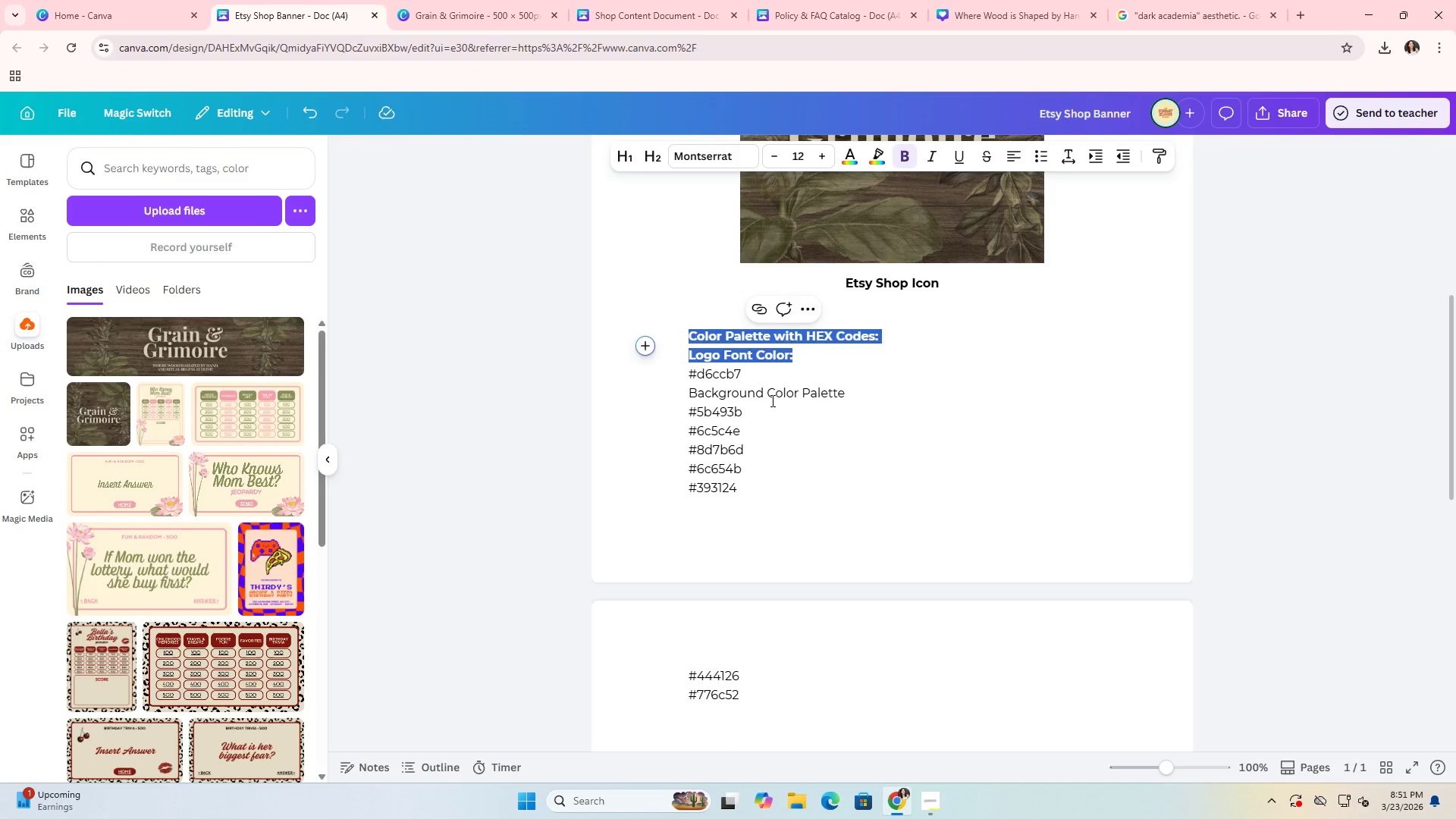 
left_click([771, 400])
 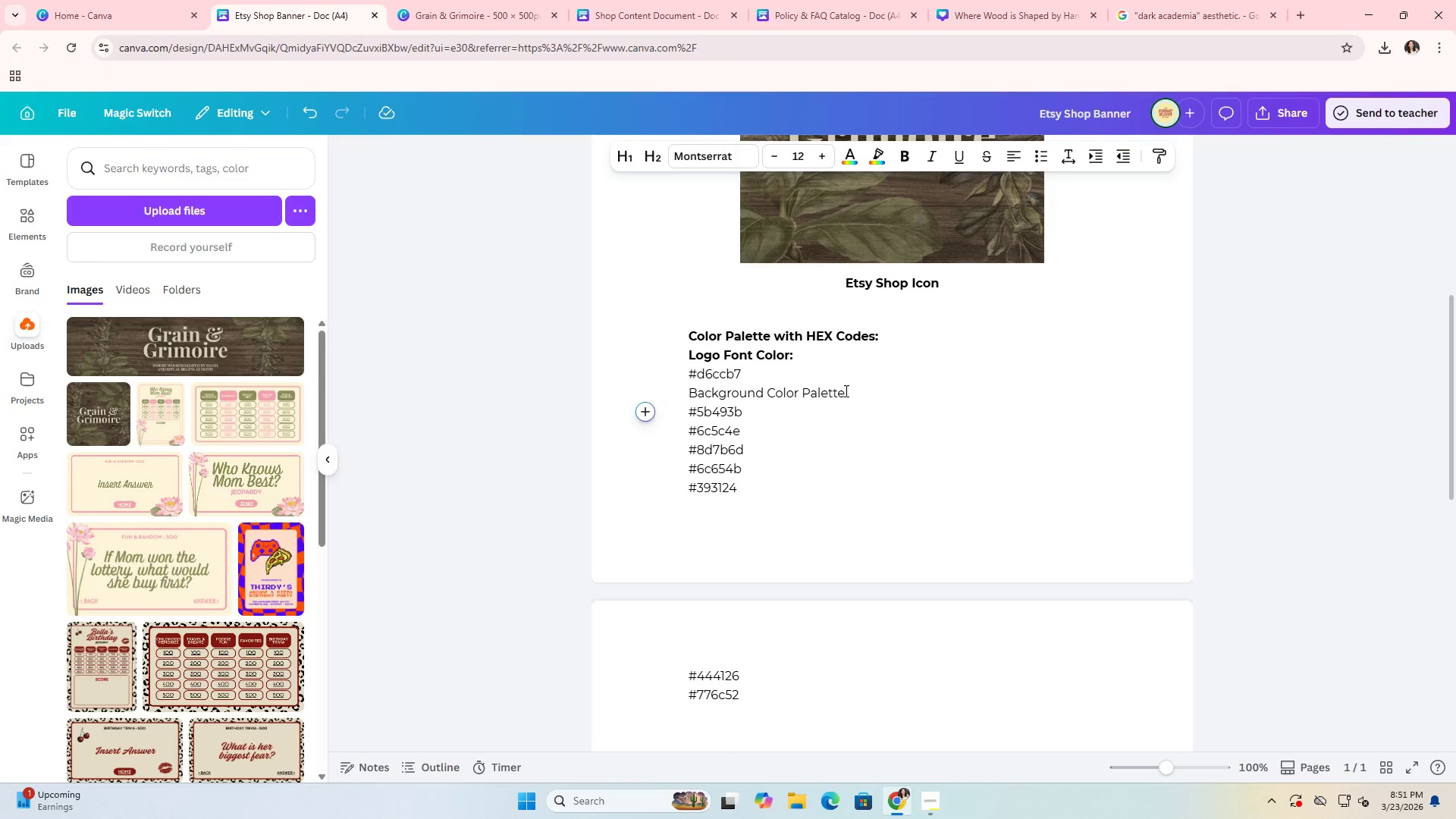 
left_click_drag(start_coordinate=[846, 390], to_coordinate=[686, 387])
 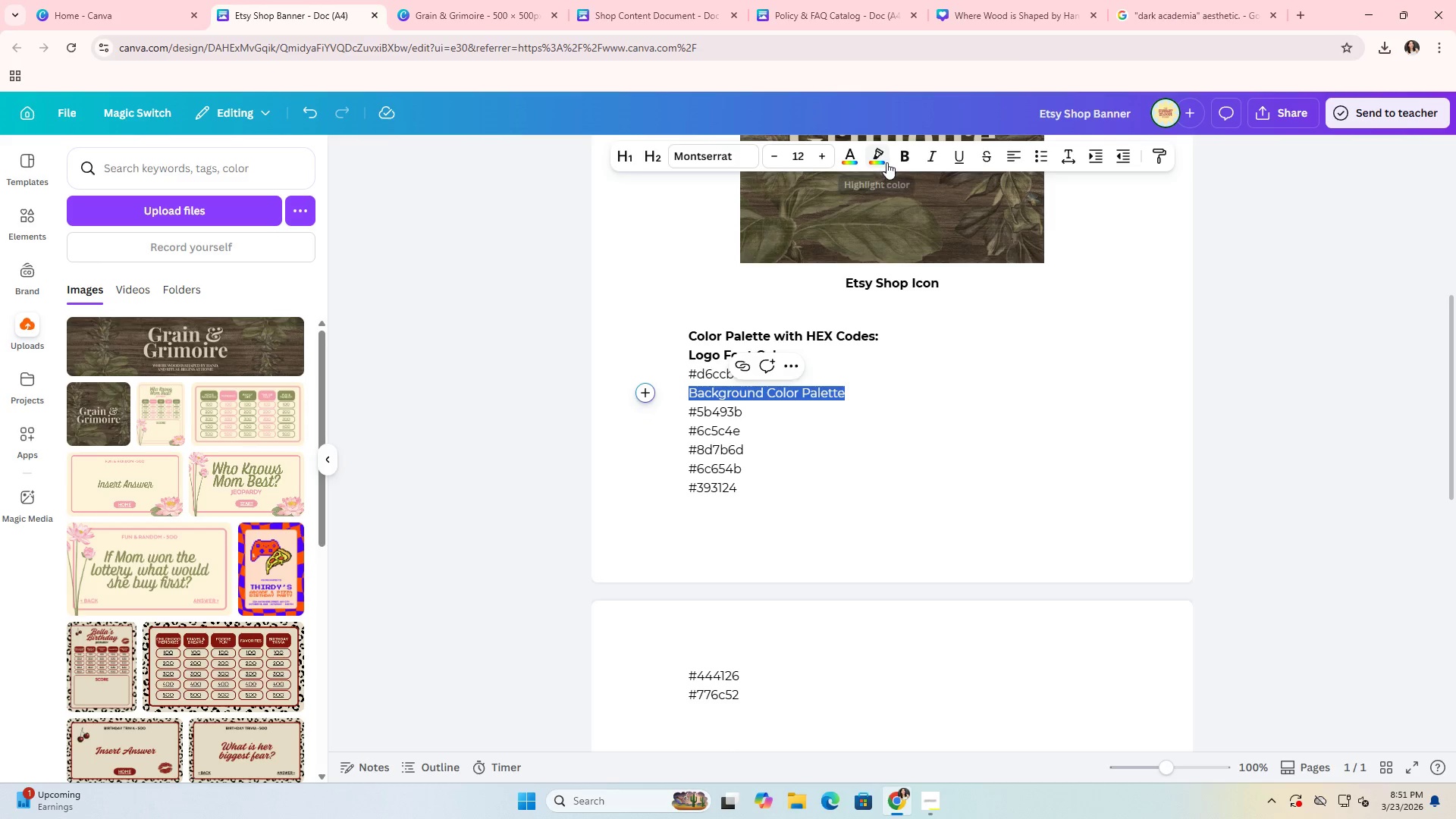 
left_click([894, 159])
 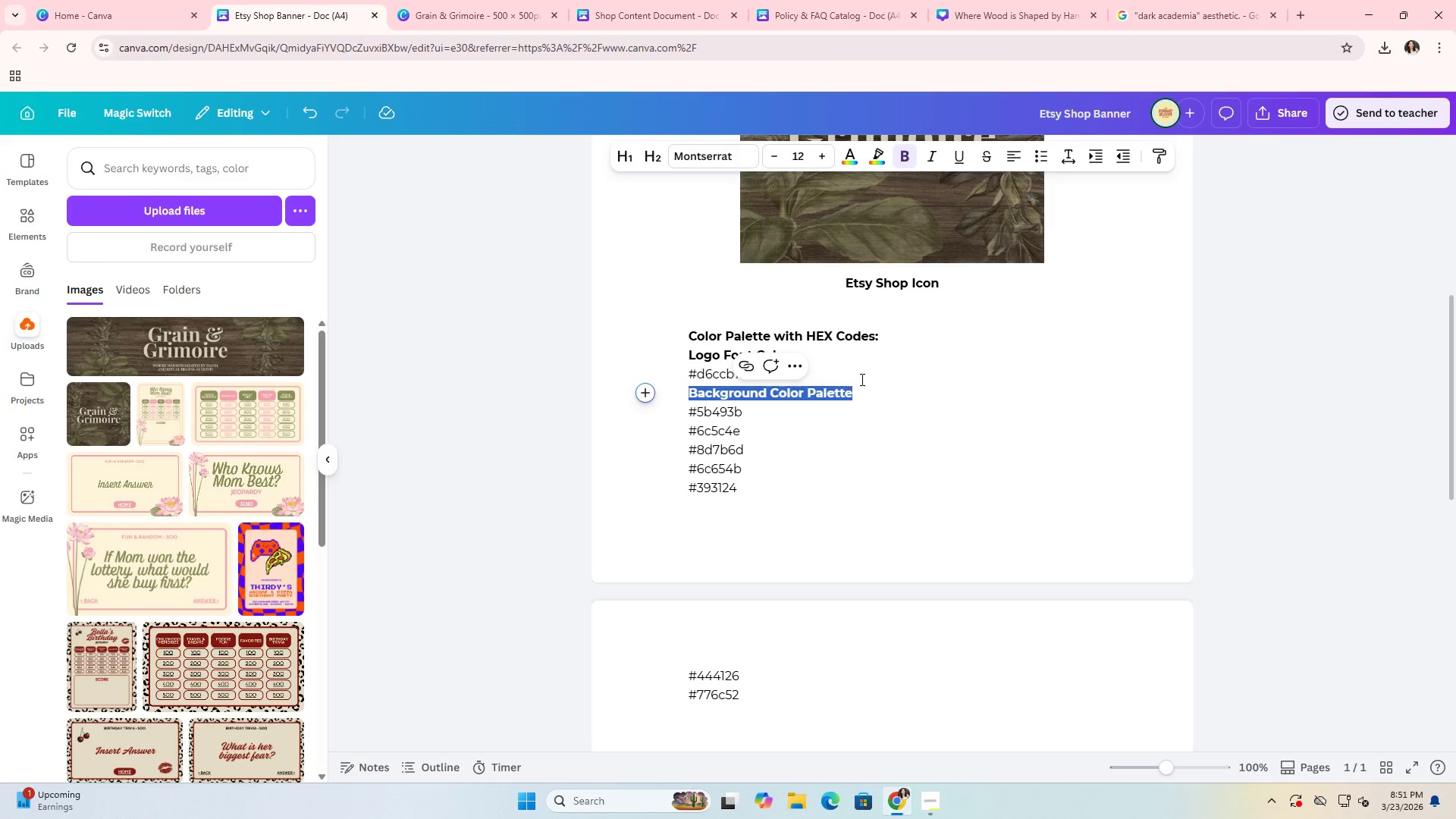 
left_click([861, 391])
 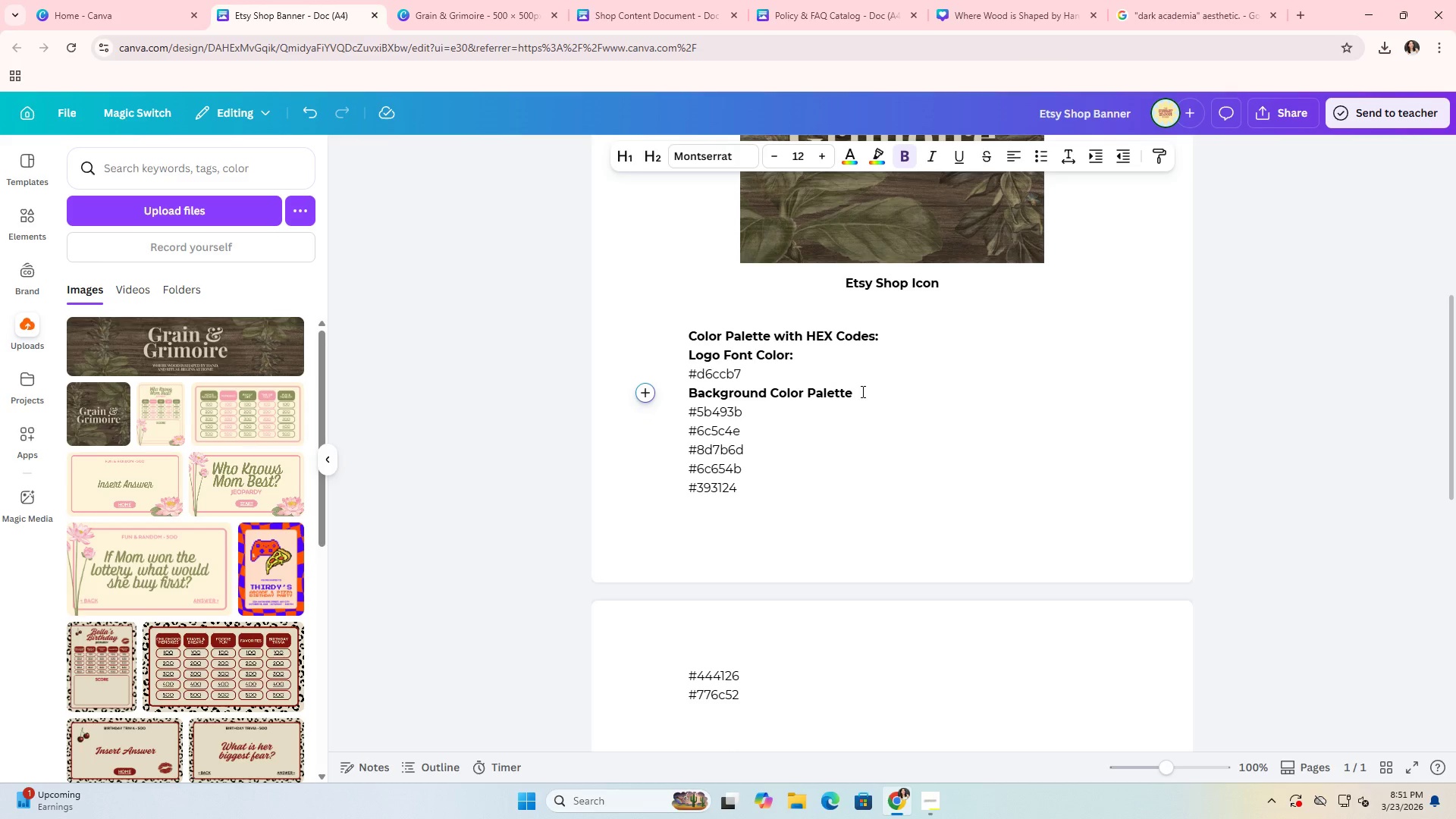 
key(Enter)
 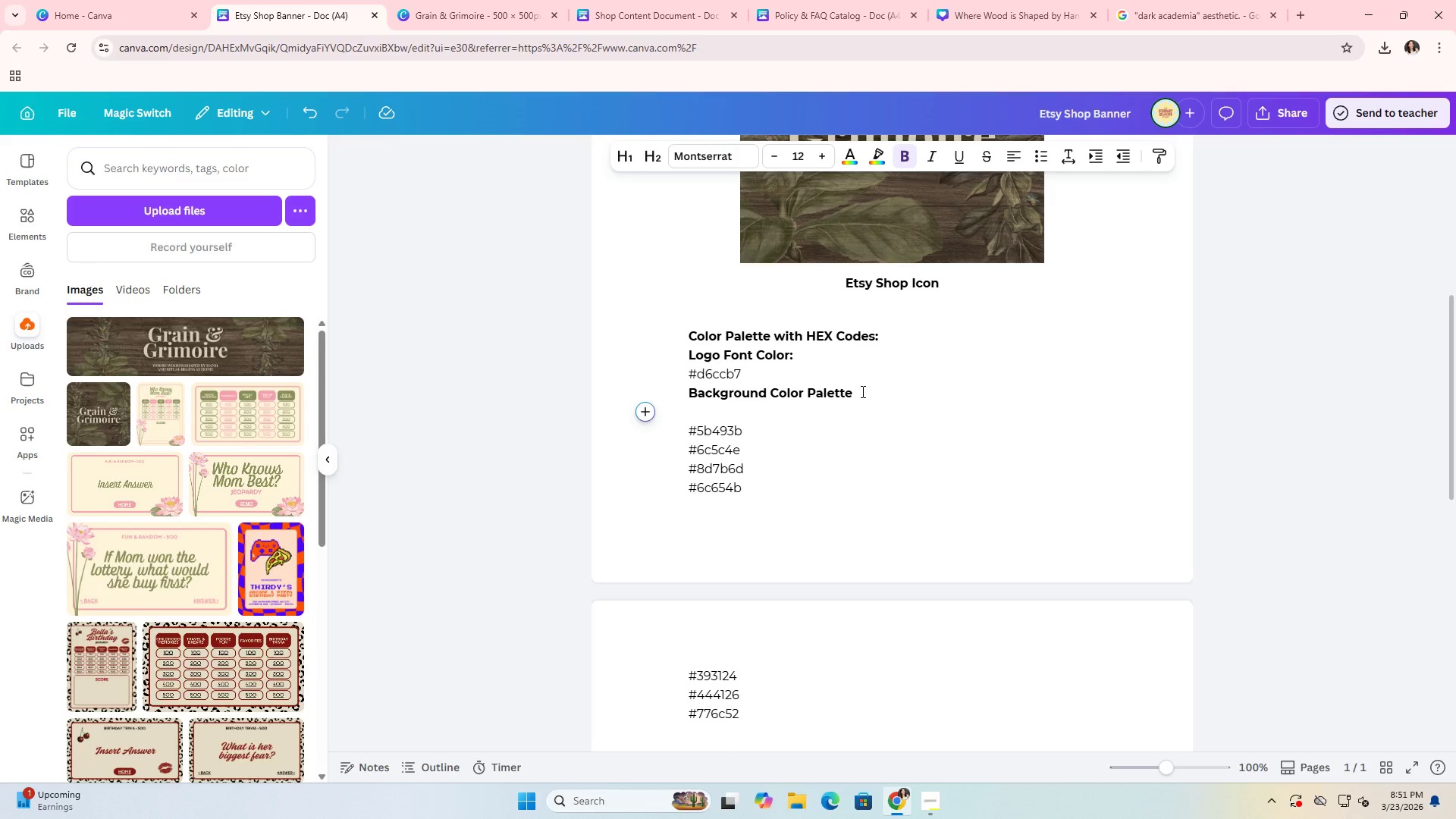 
key(Backspace)
 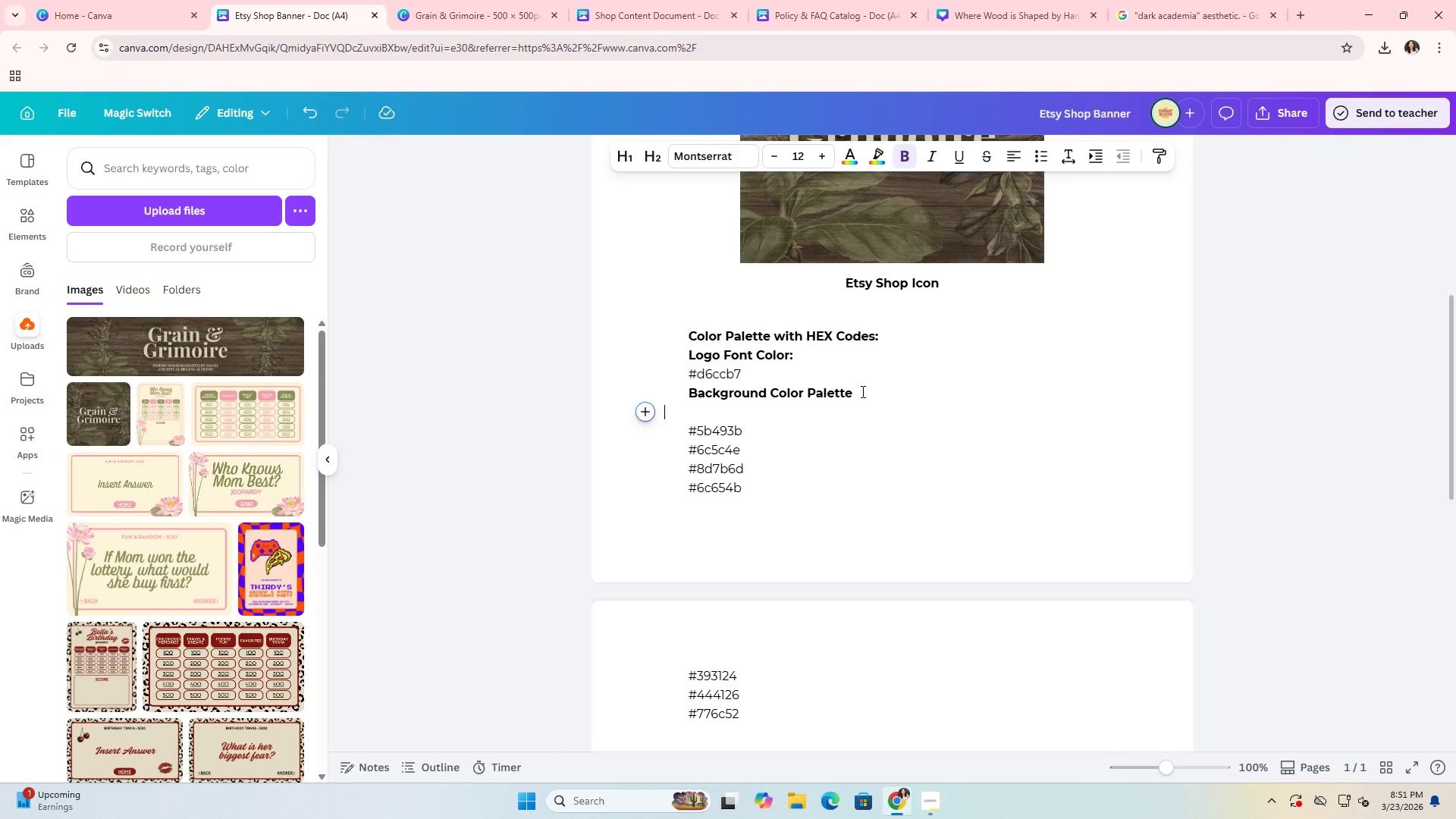 
key(Backspace)
 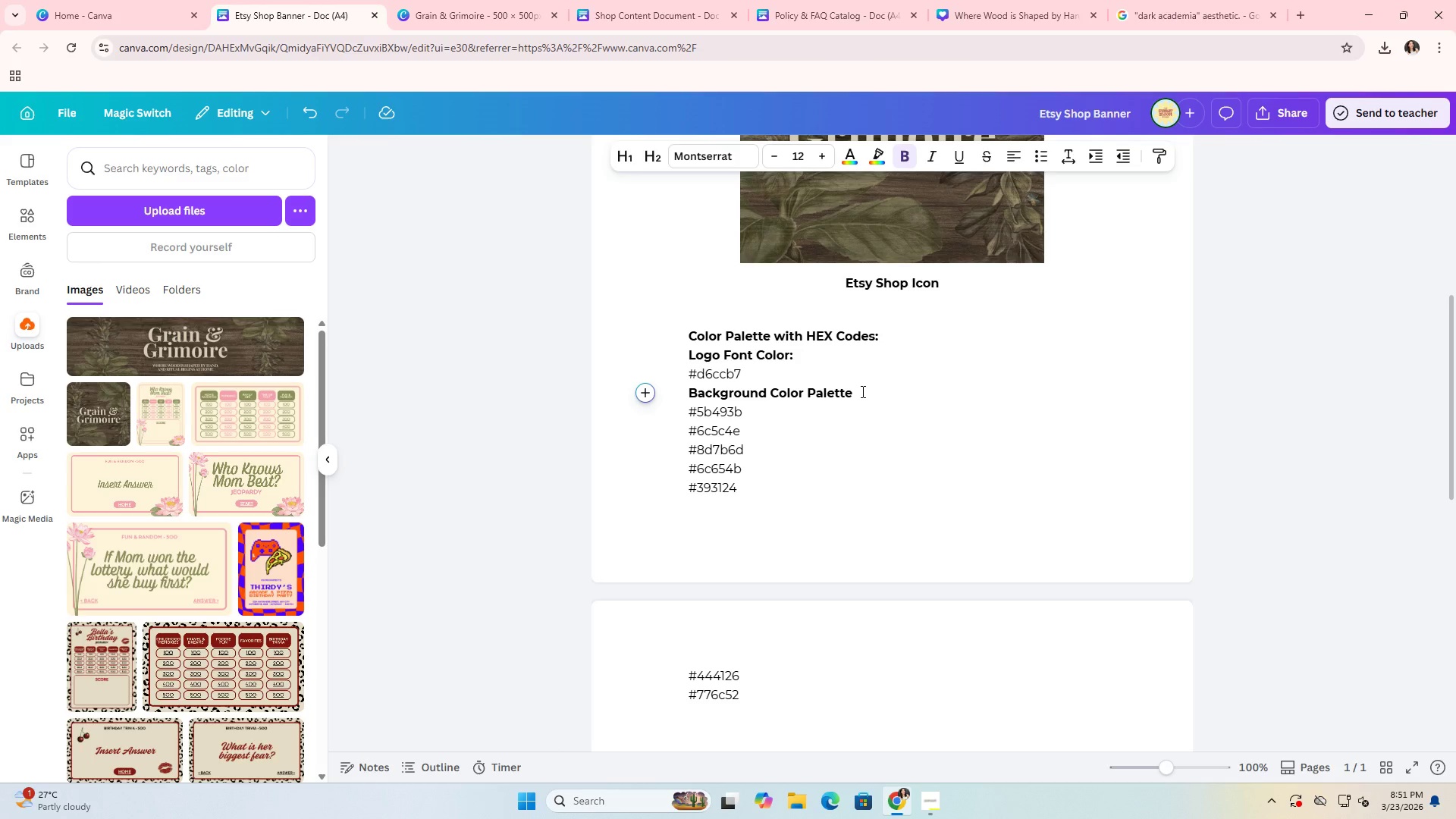 
key(Shift+Semicolon)
 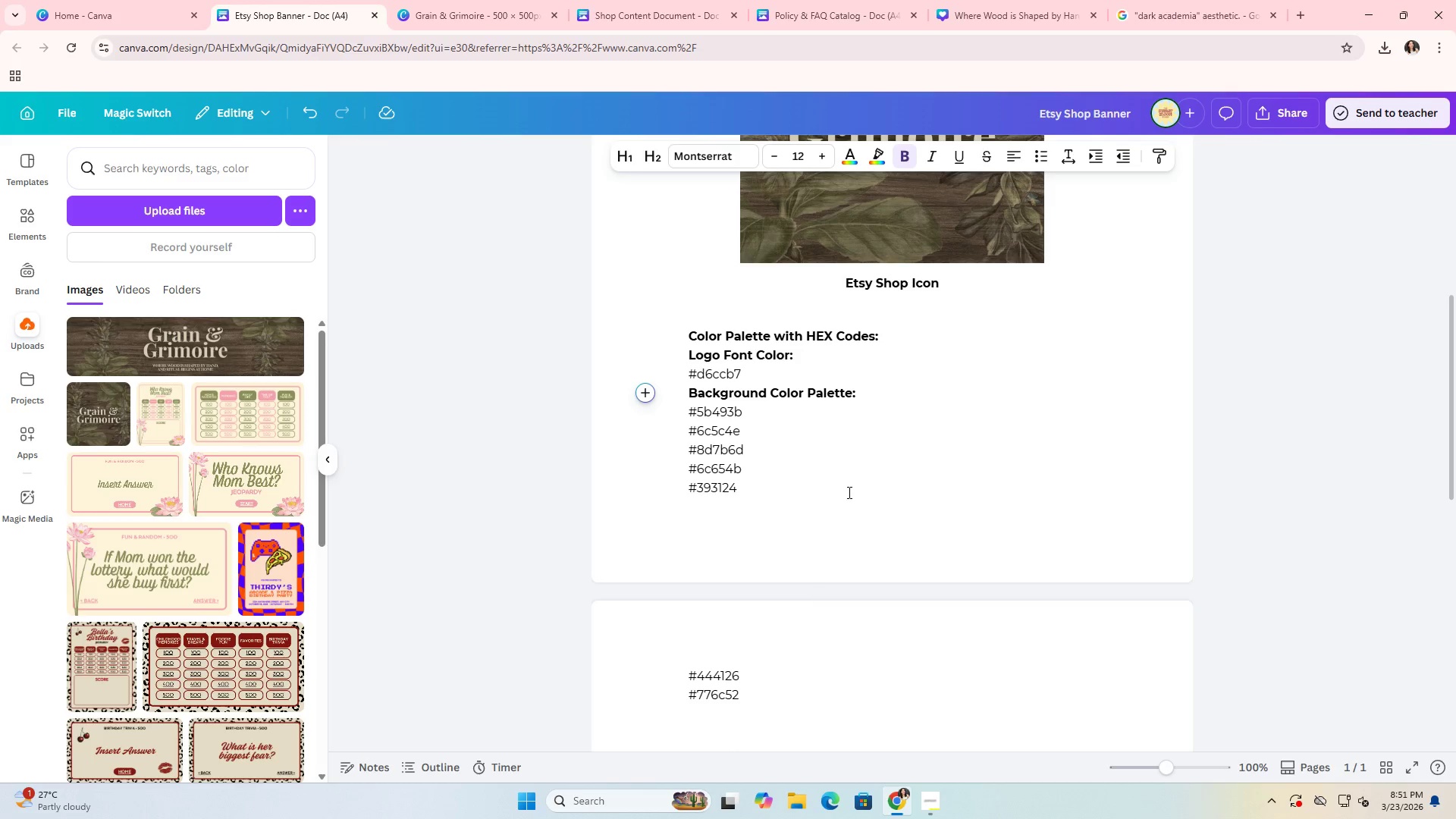 
scroll: coordinate [838, 543], scroll_direction: up, amount: 2.0
 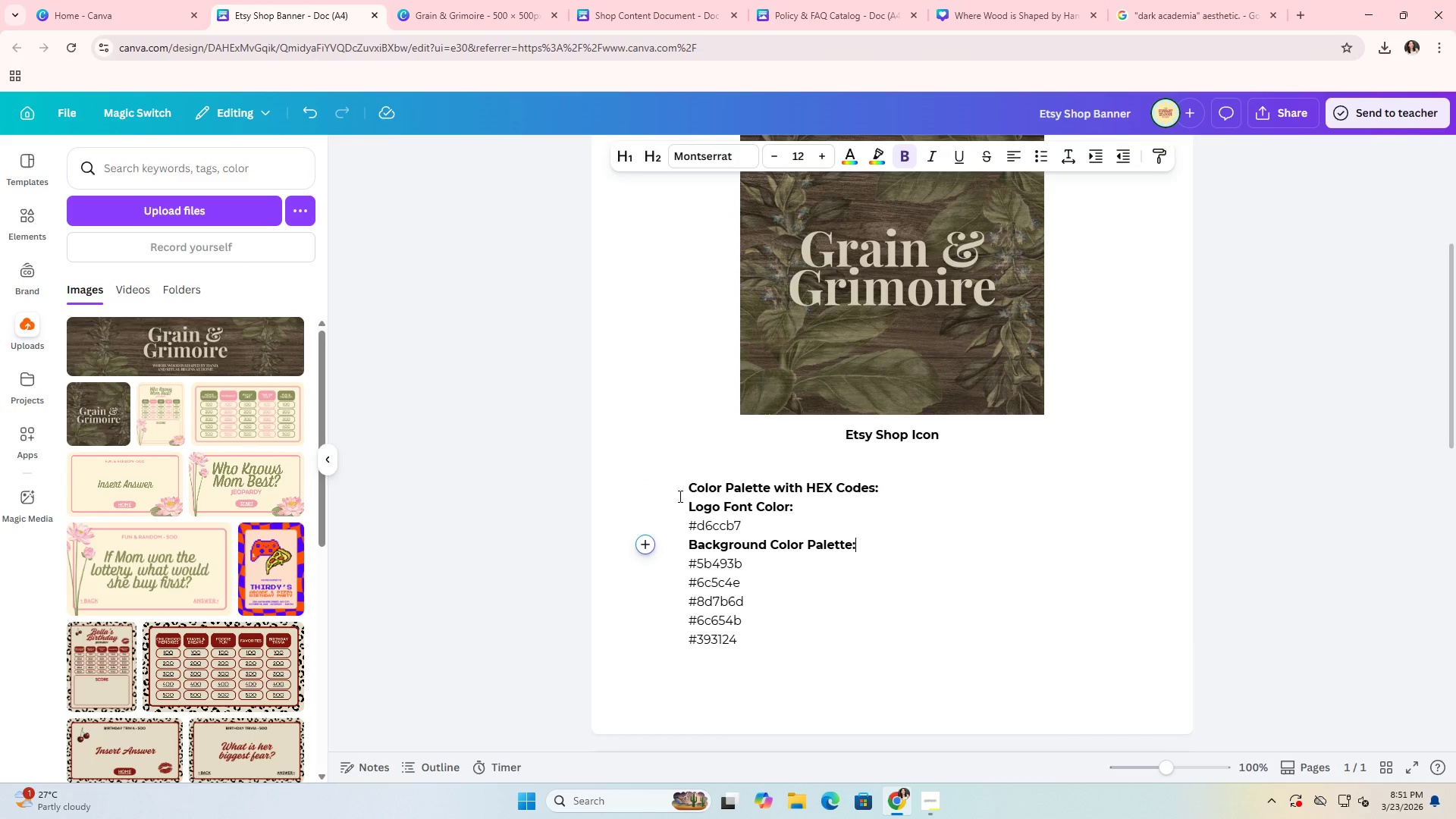 
left_click_drag(start_coordinate=[681, 491], to_coordinate=[919, 489])
 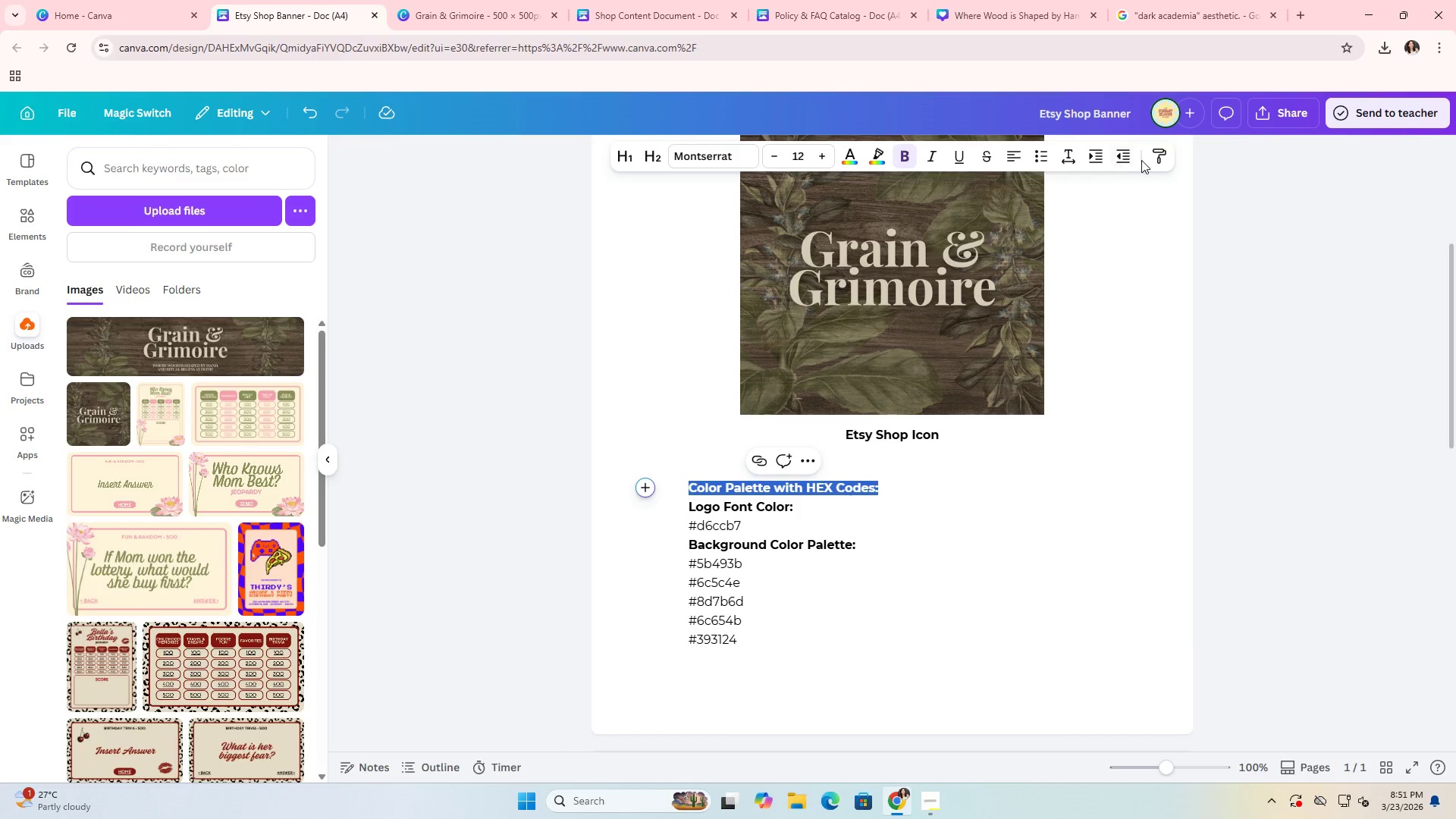 
left_click([1071, 156])
 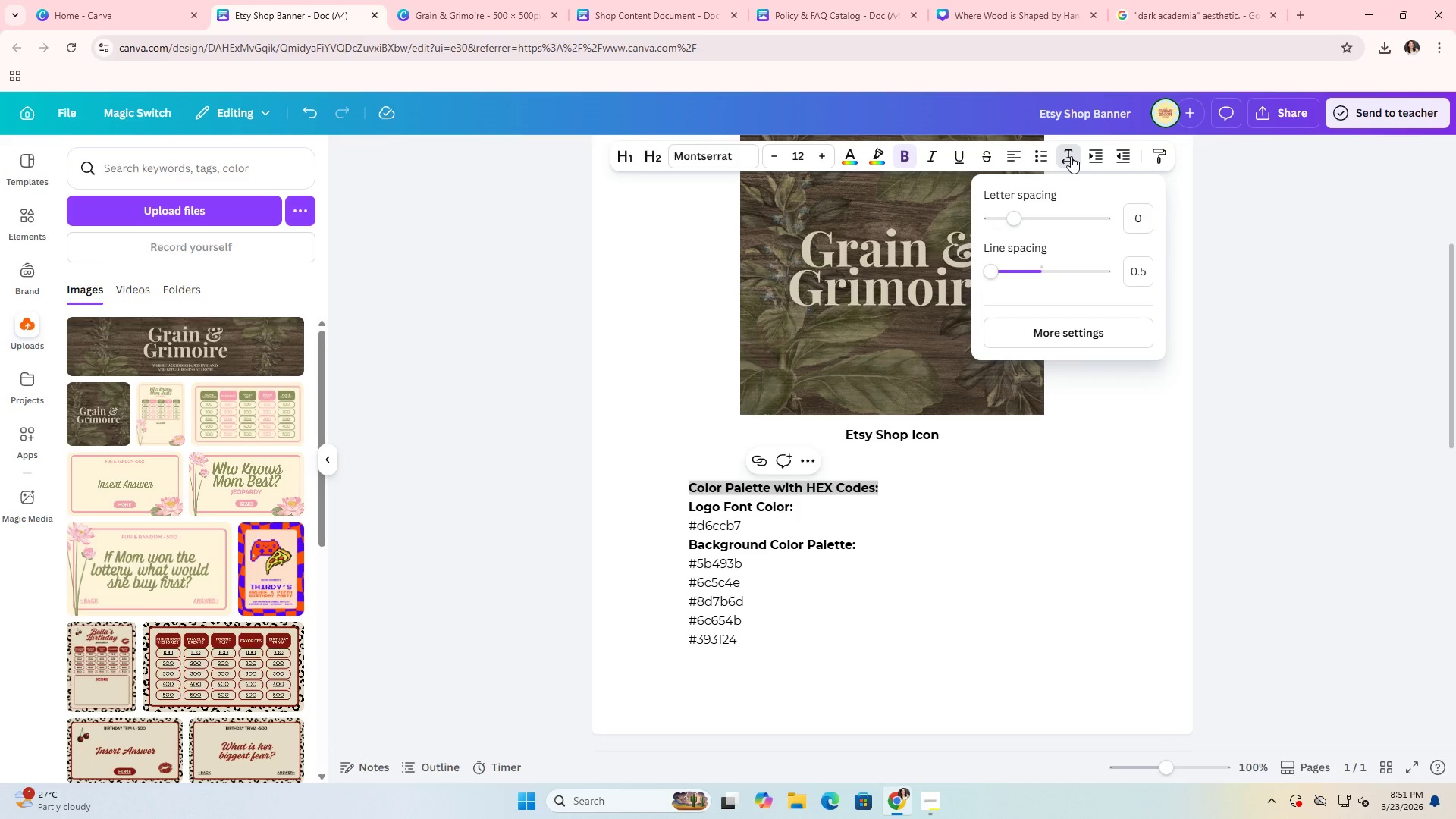 
left_click([1071, 156])
 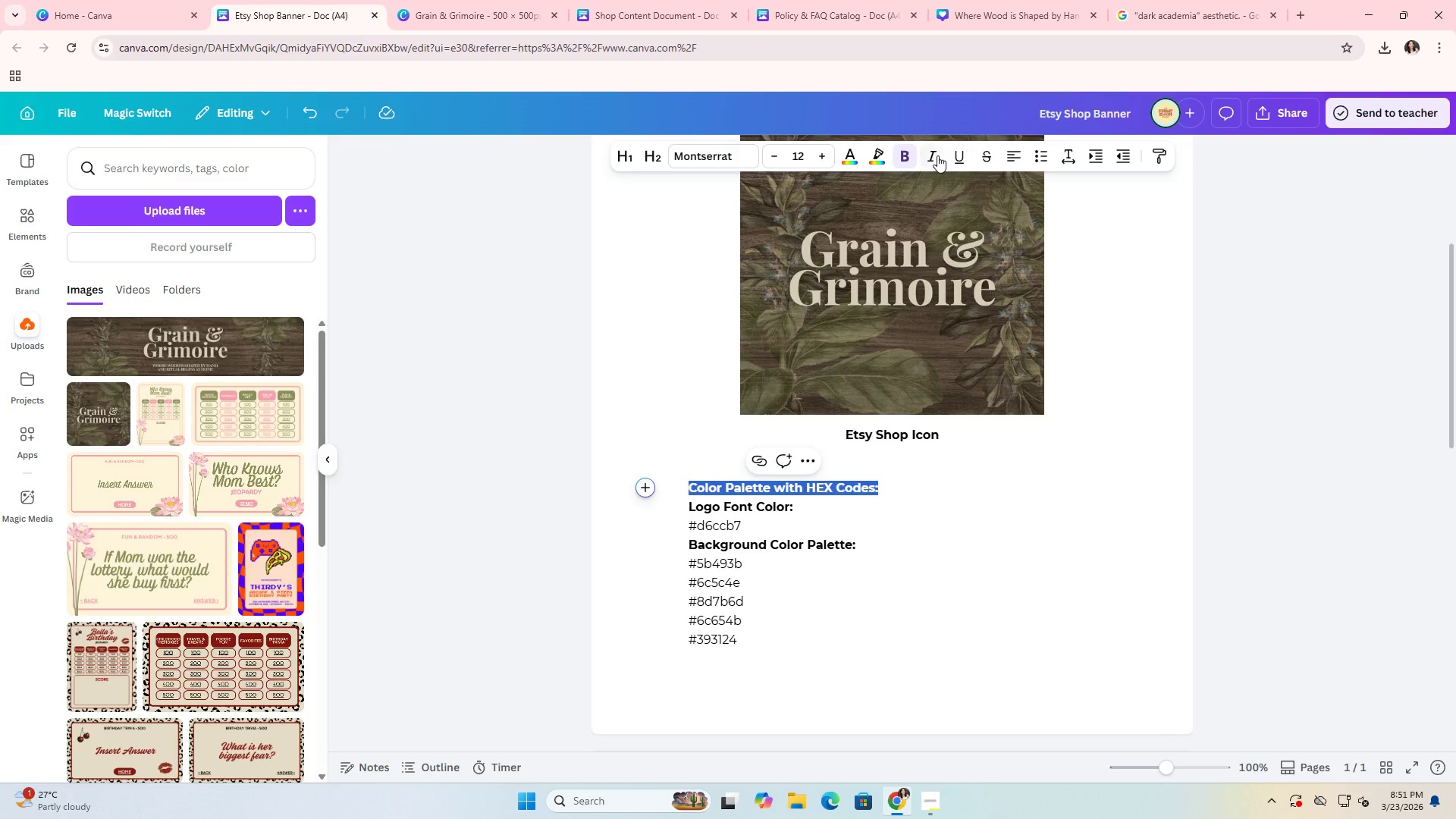 
left_click([1015, 157])
 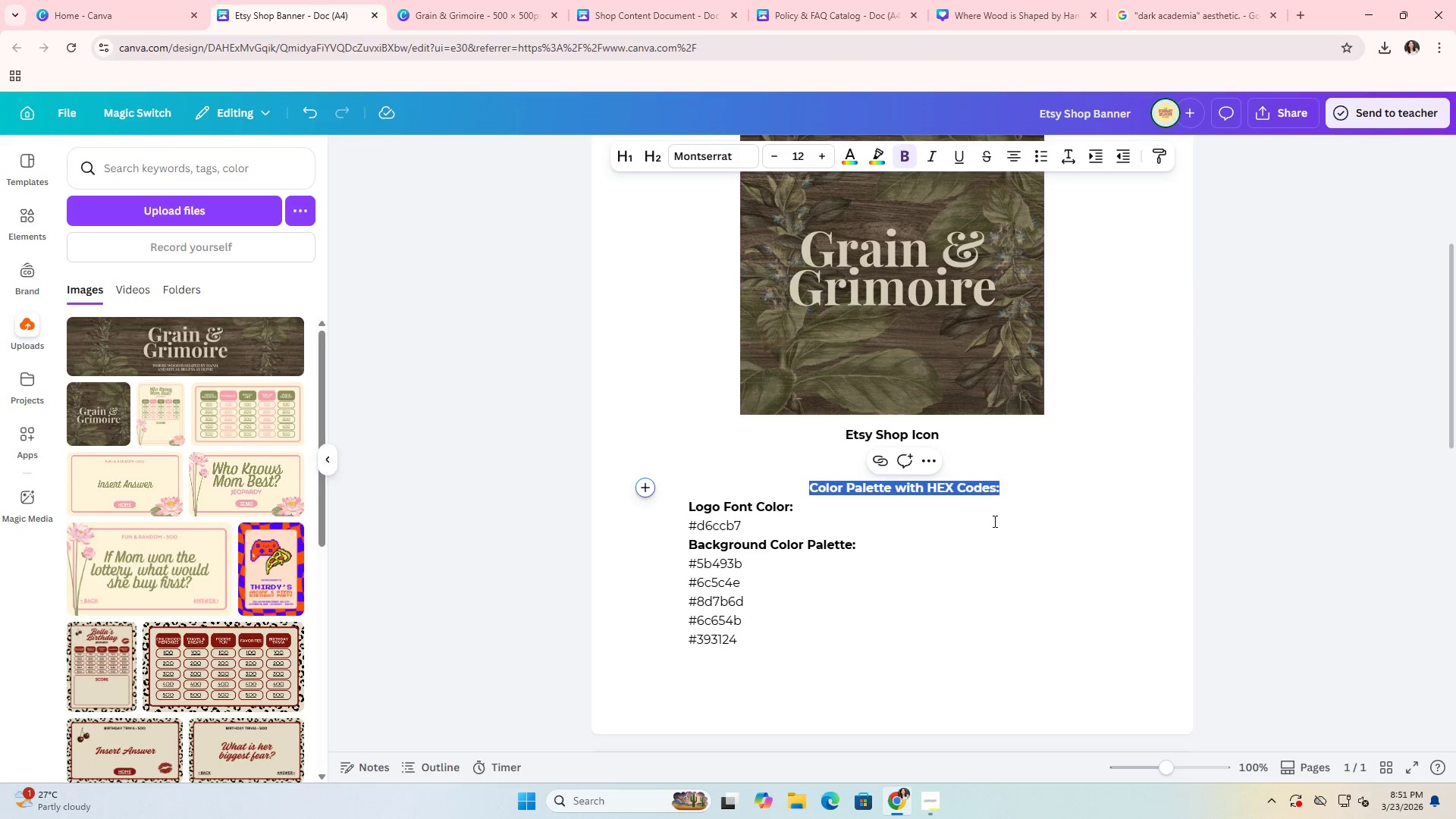 
left_click([1044, 502])
 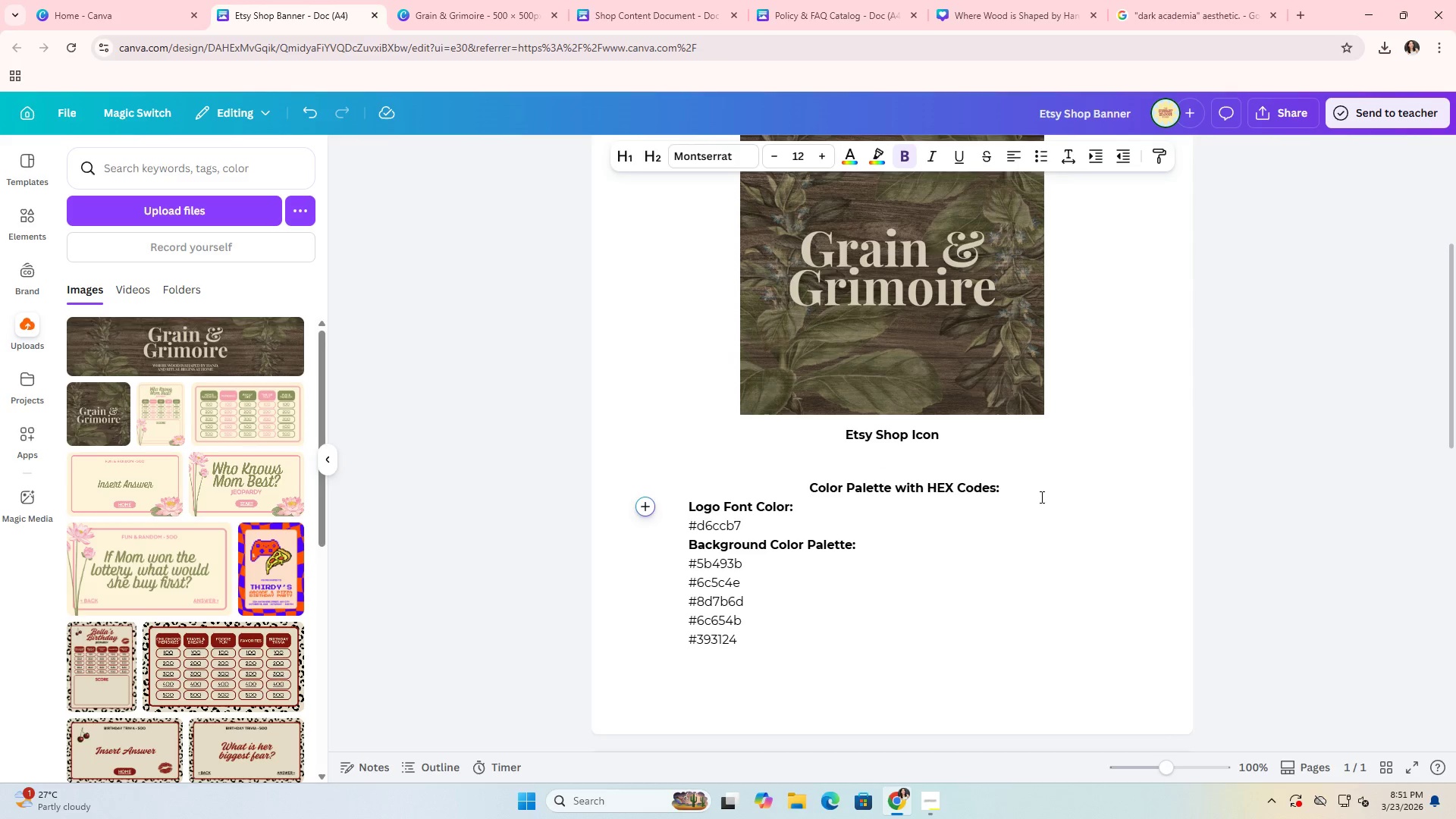 
left_click([1040, 490])
 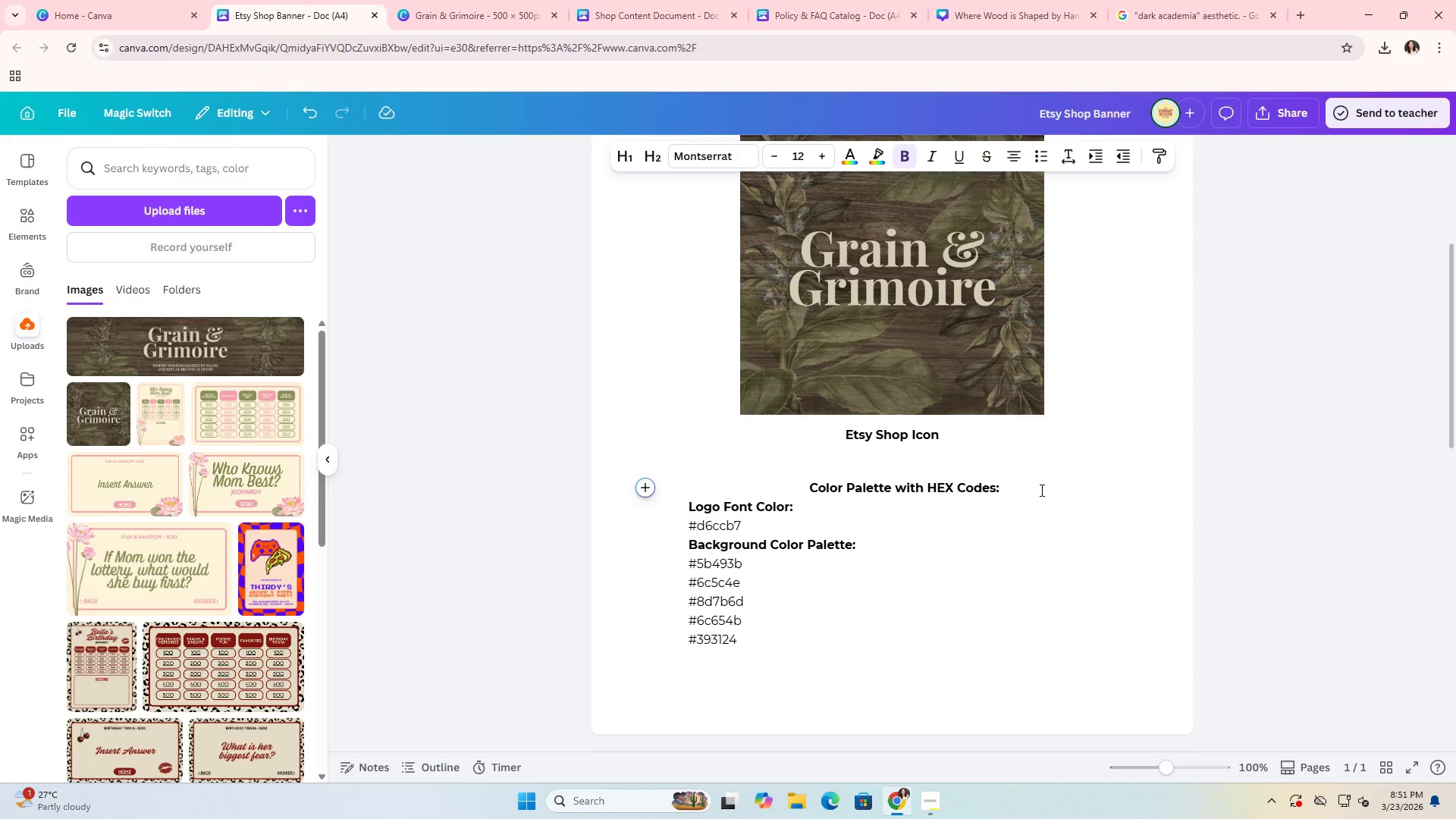 
key(Backspace)
 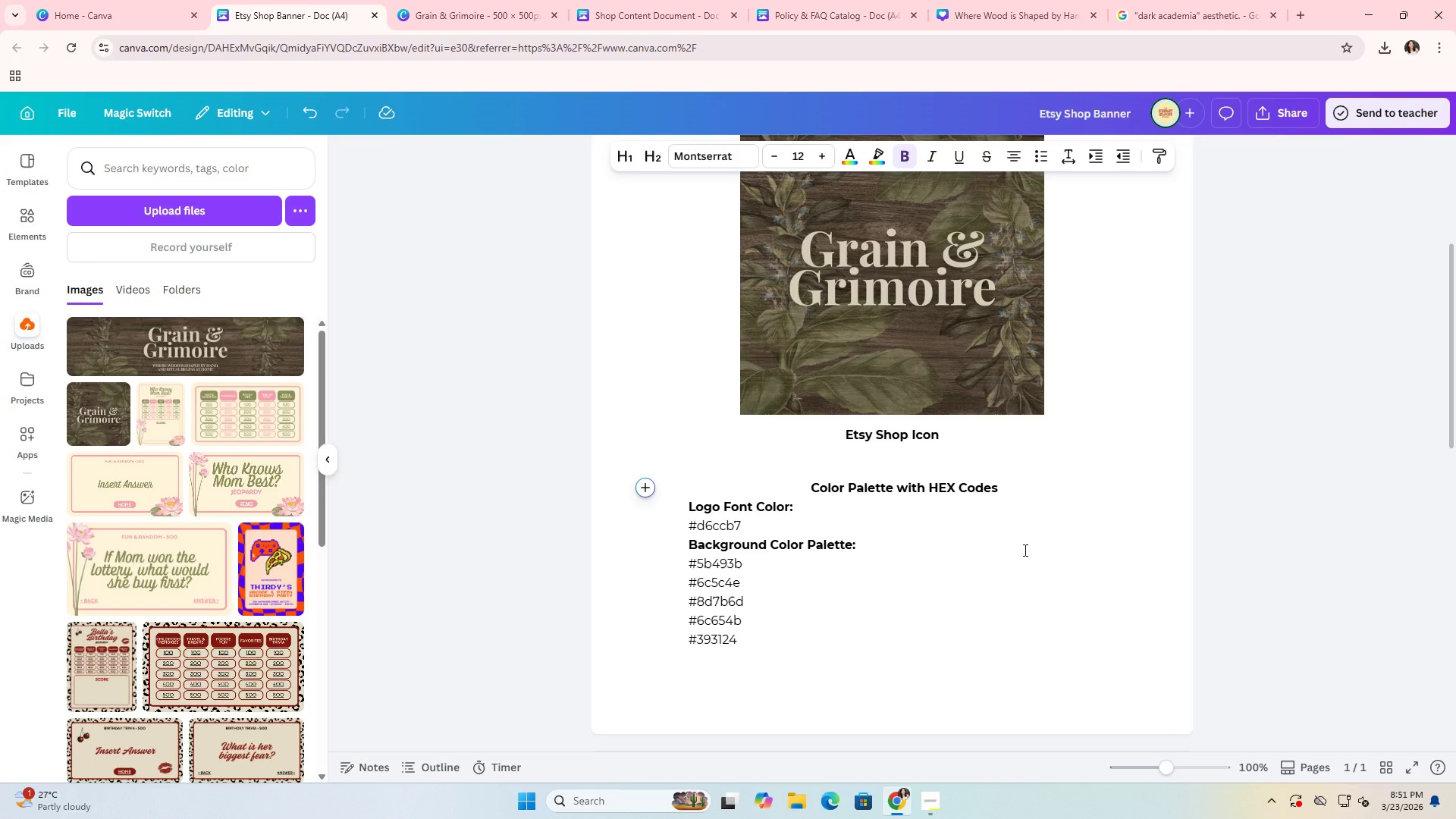 
left_click([963, 571])
 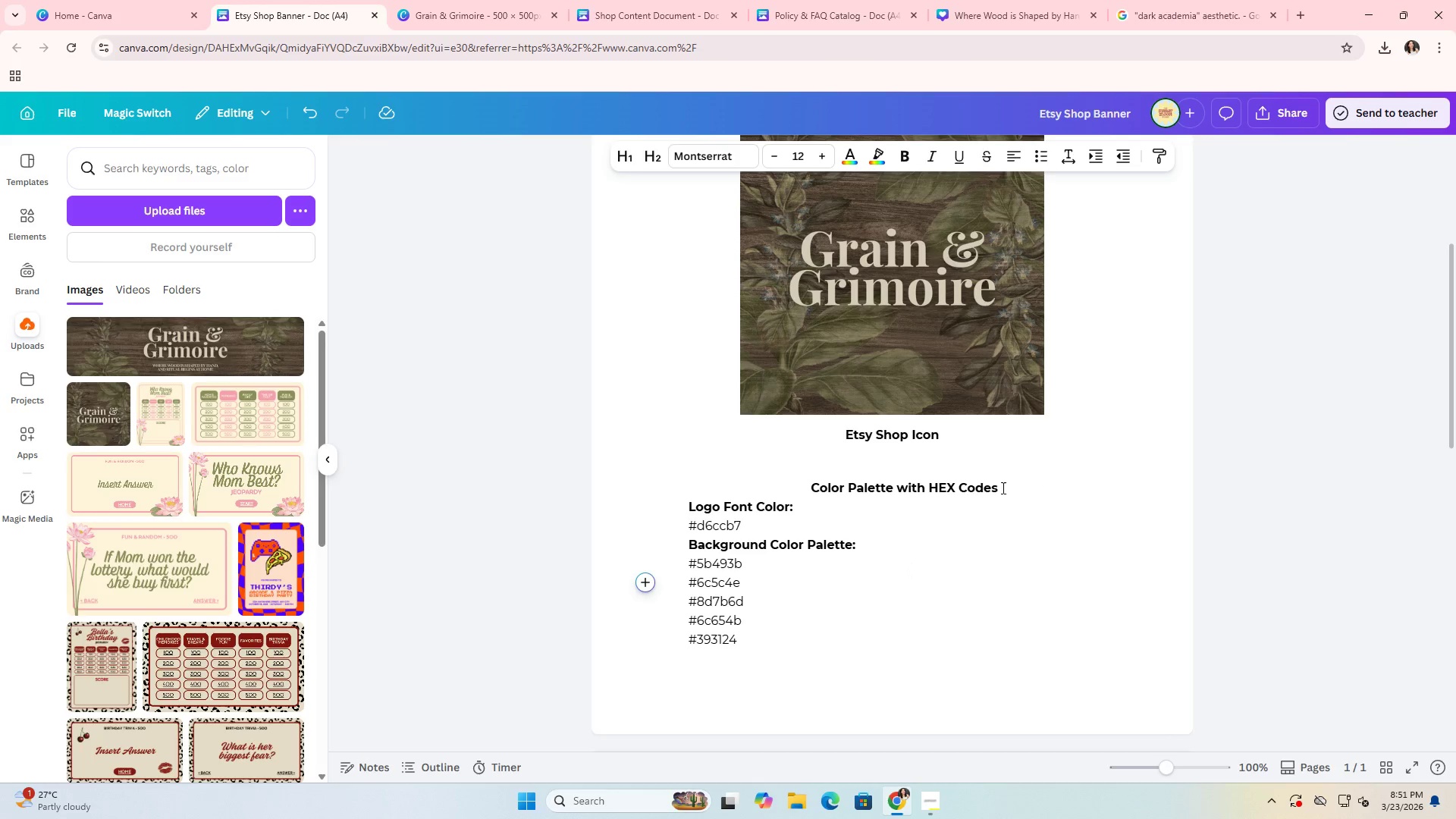 
left_click_drag(start_coordinate=[1008, 488], to_coordinate=[786, 484])
 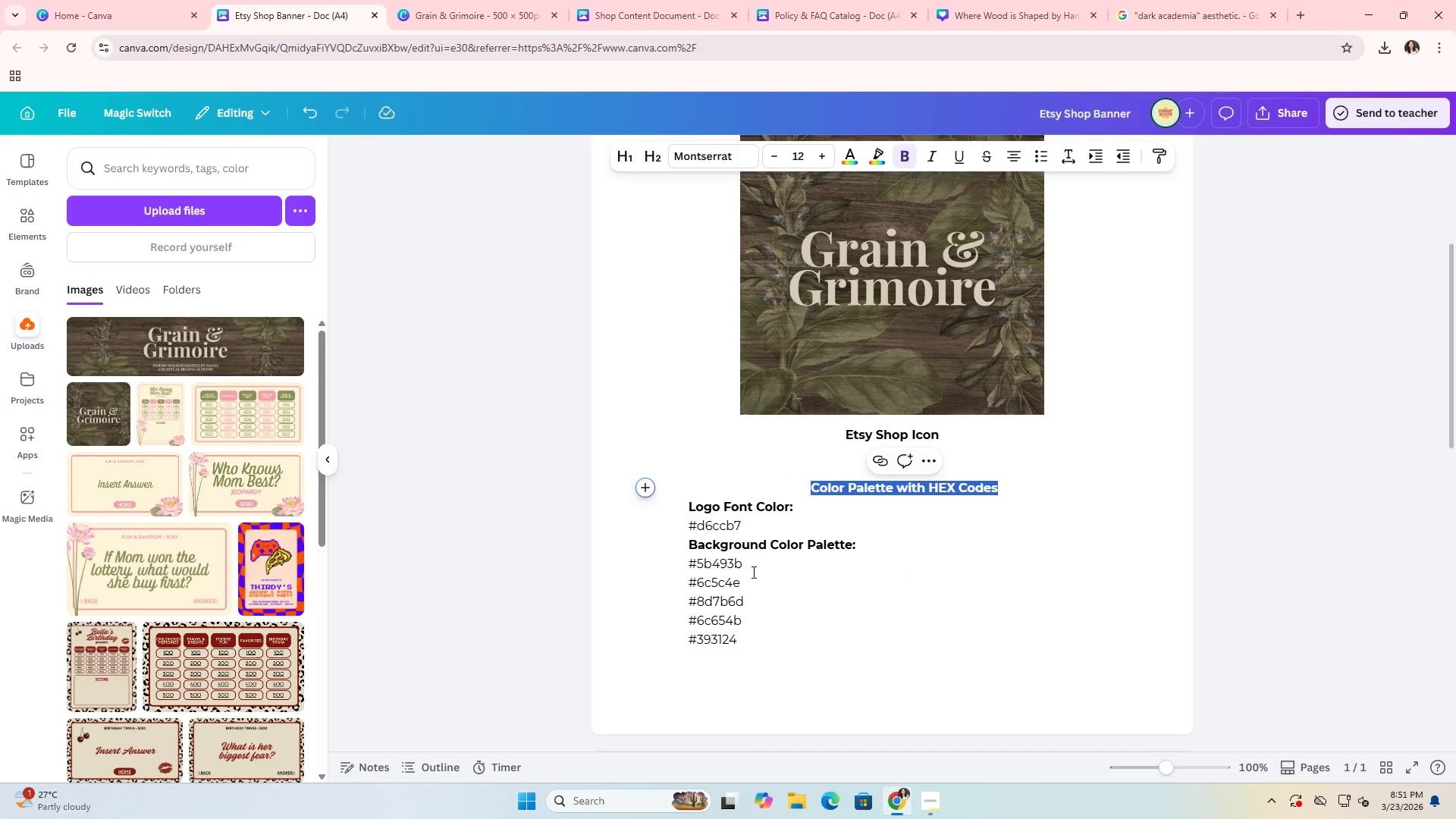 
left_click_drag(start_coordinate=[758, 578], to_coordinate=[678, 580])
 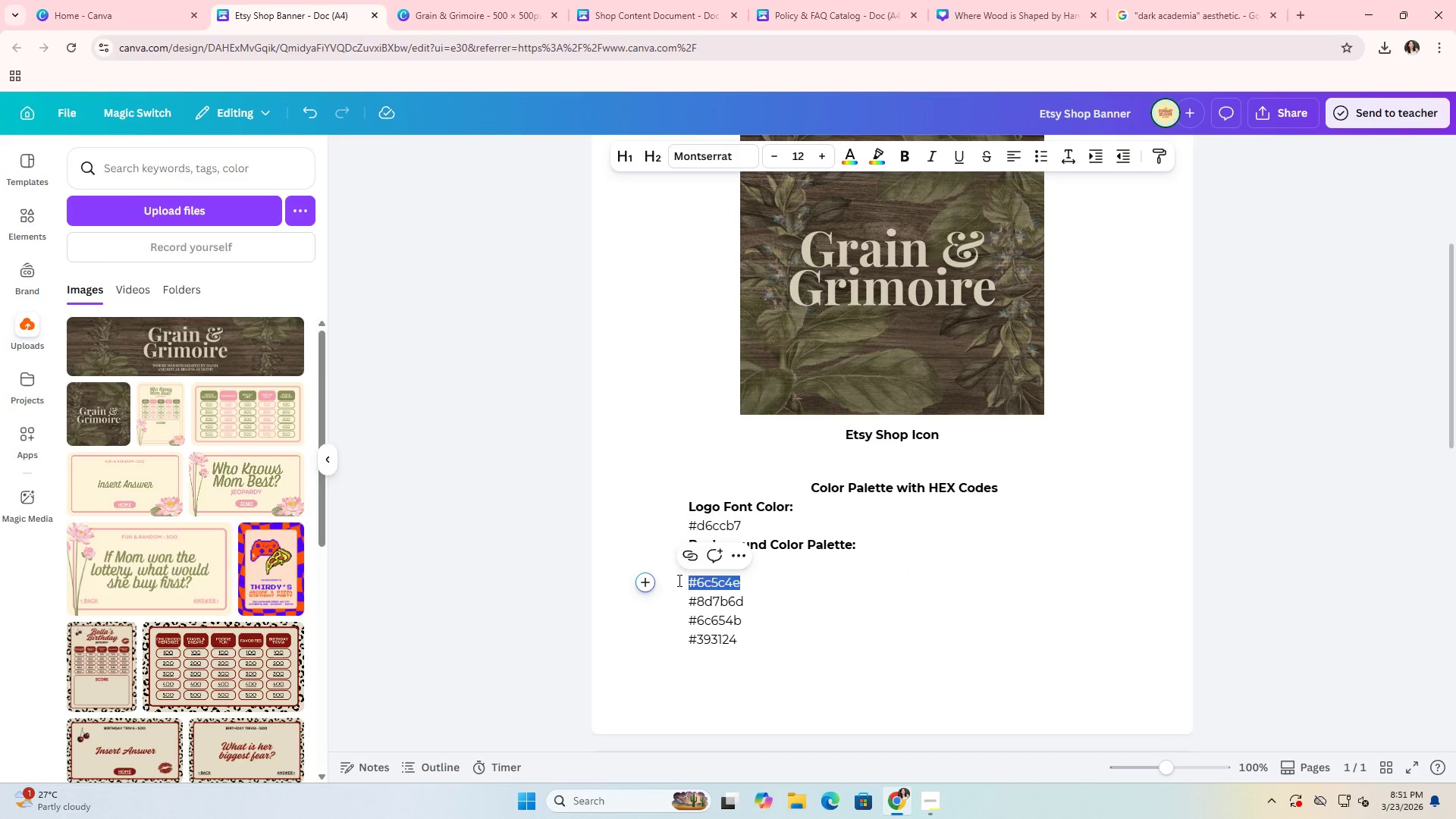 
key(Backspace)
 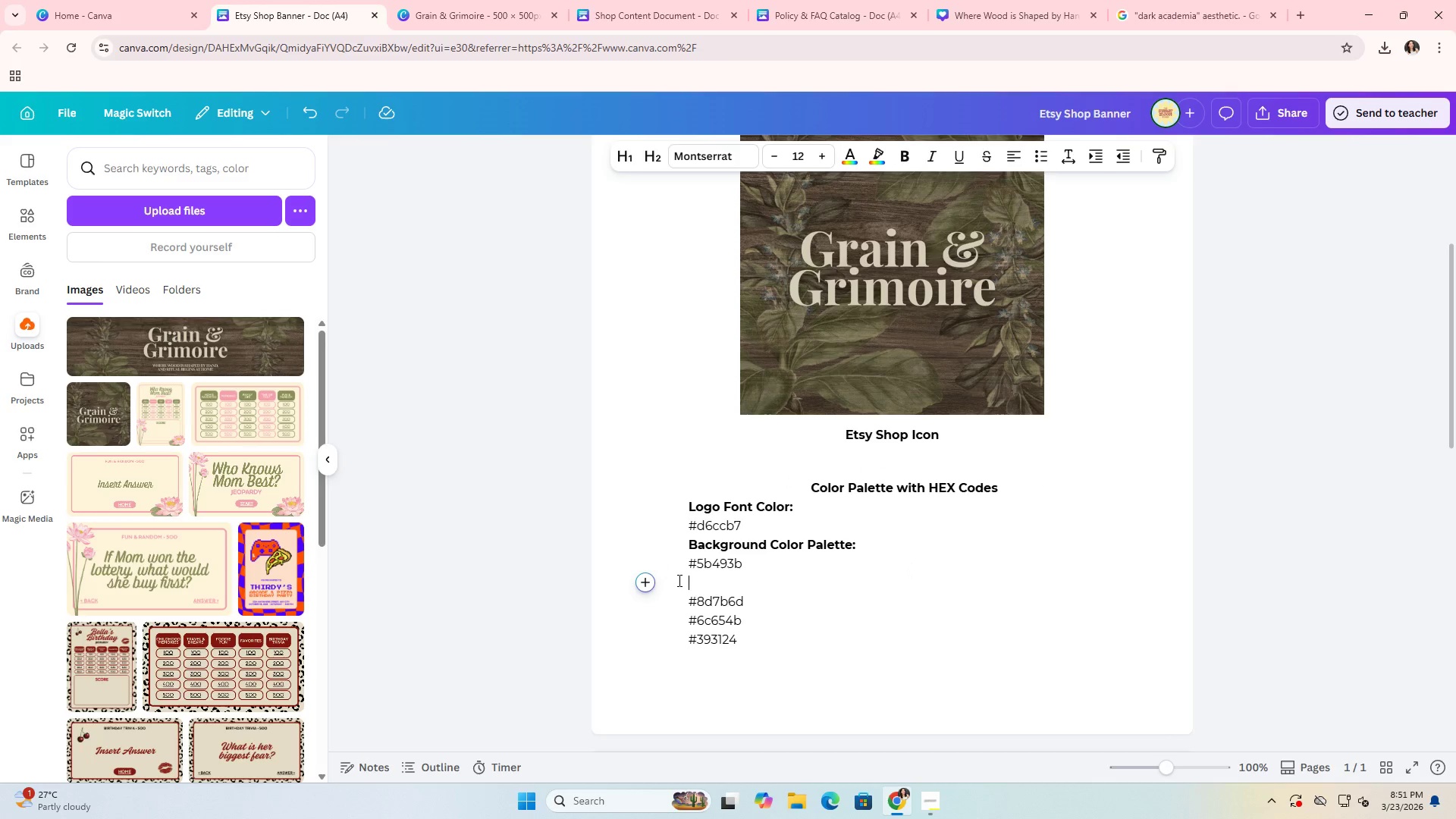 
key(Backspace)
 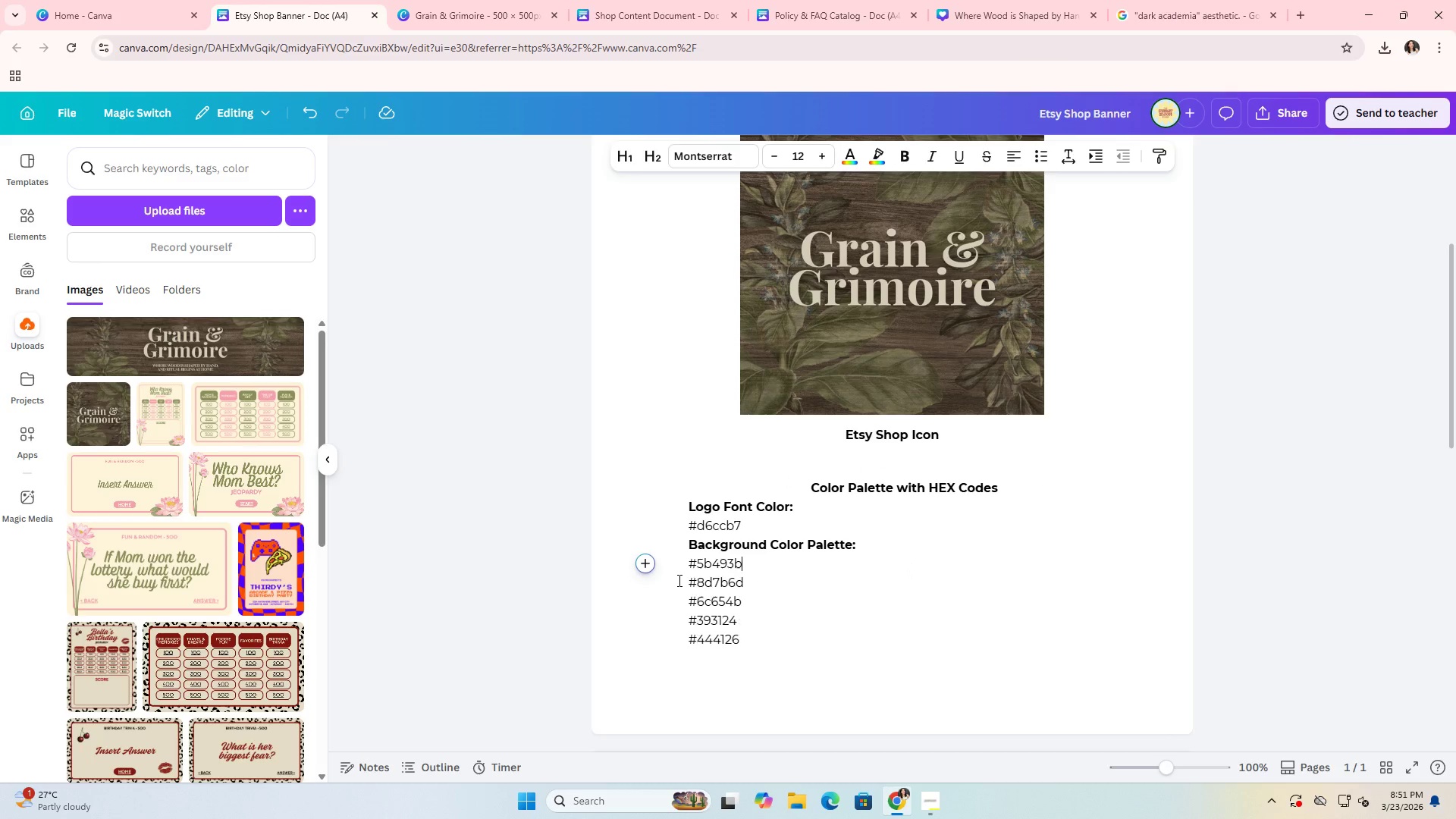 
key(Backspace)